 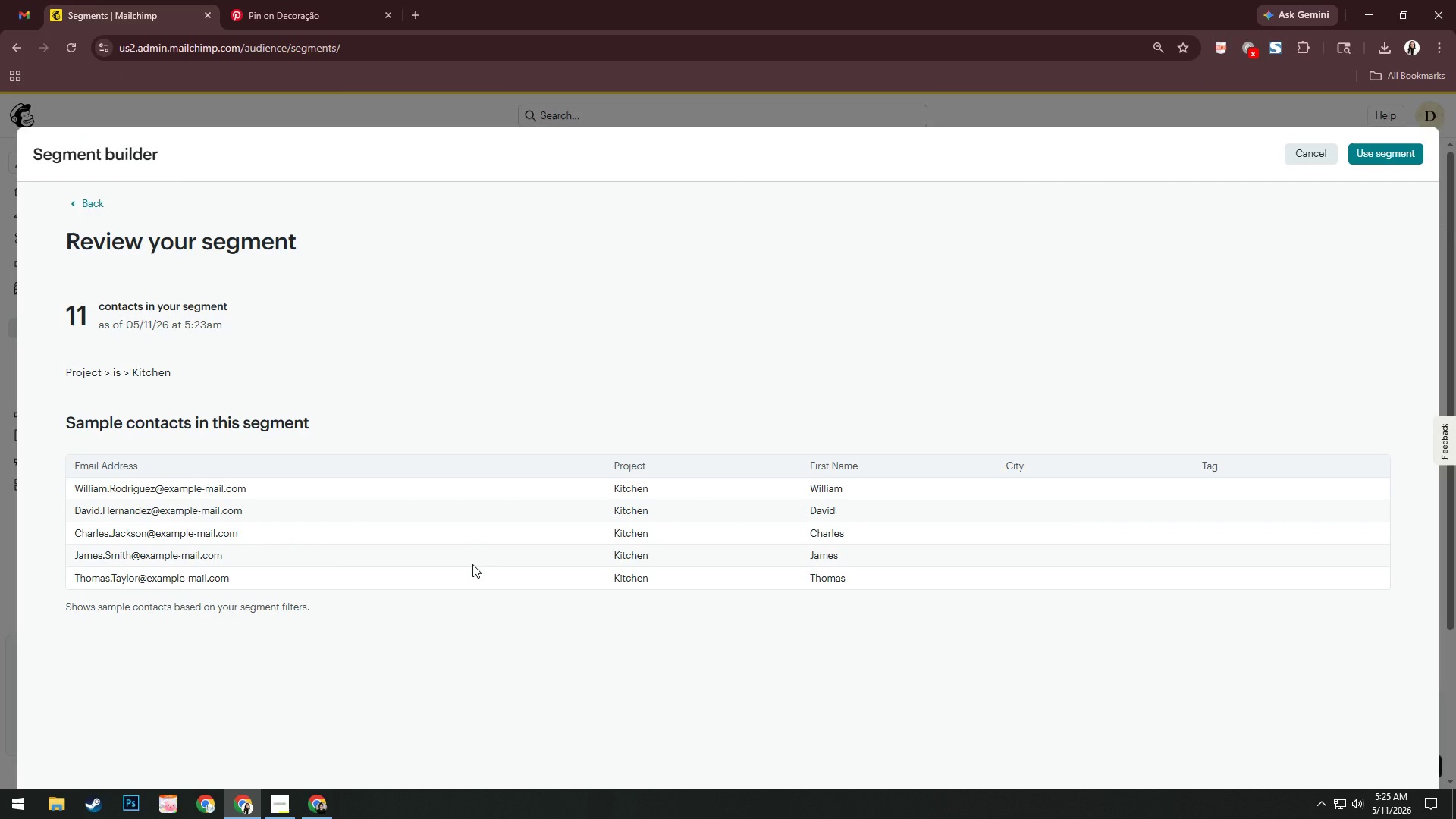 
key(Alt+AltLeft)
 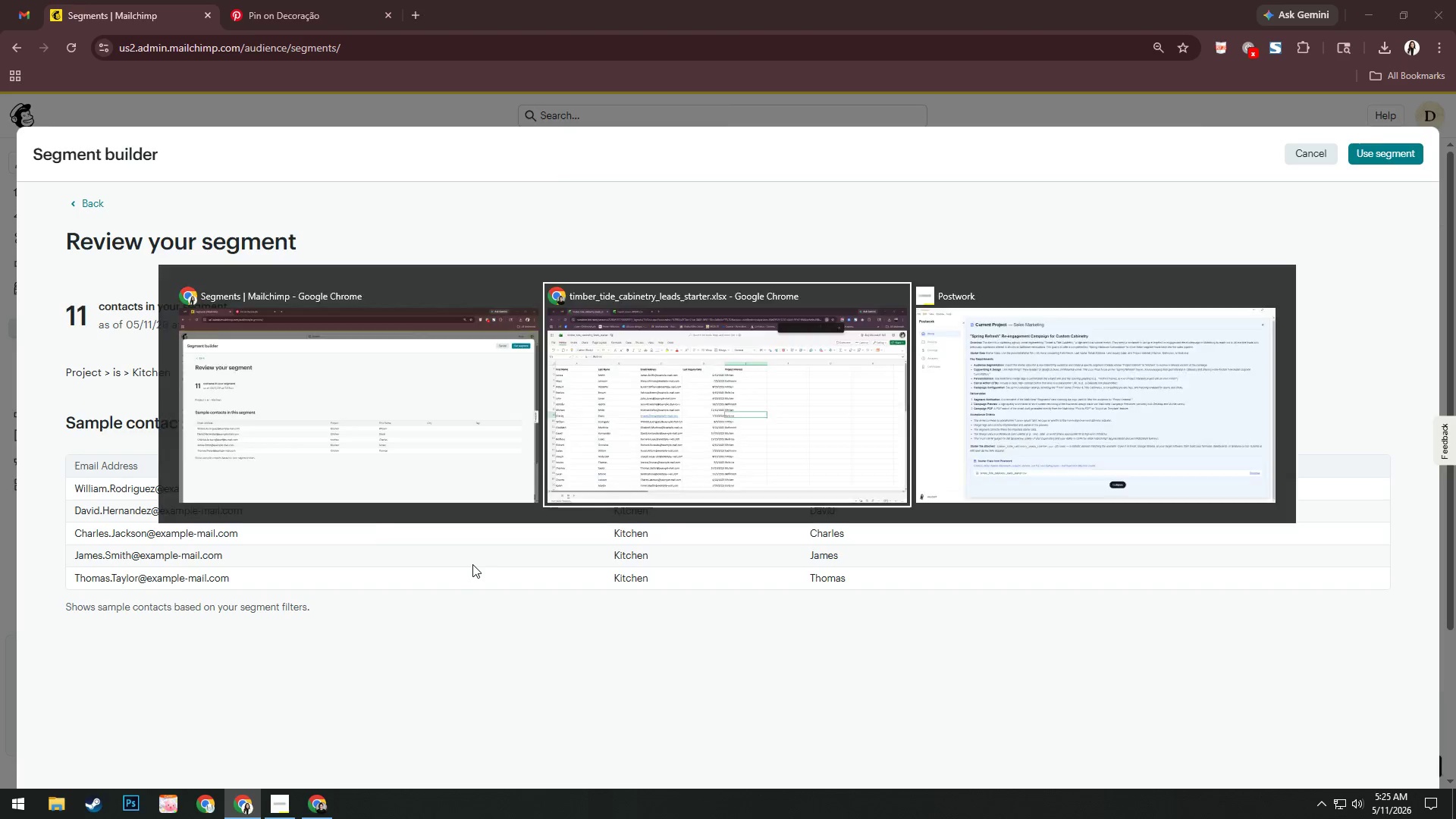 
key(Alt+Tab)
 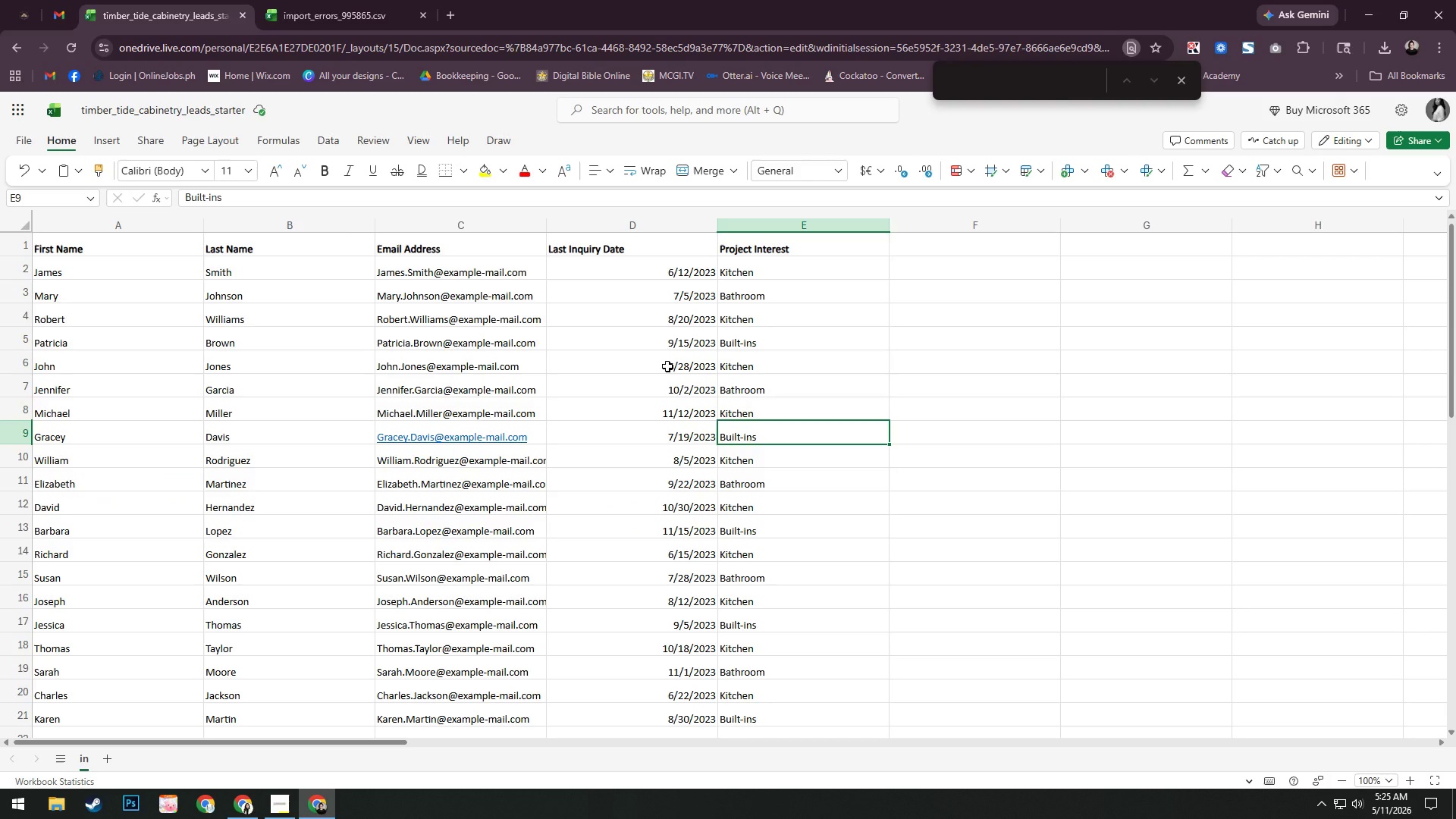 
key(Alt+Tab)
 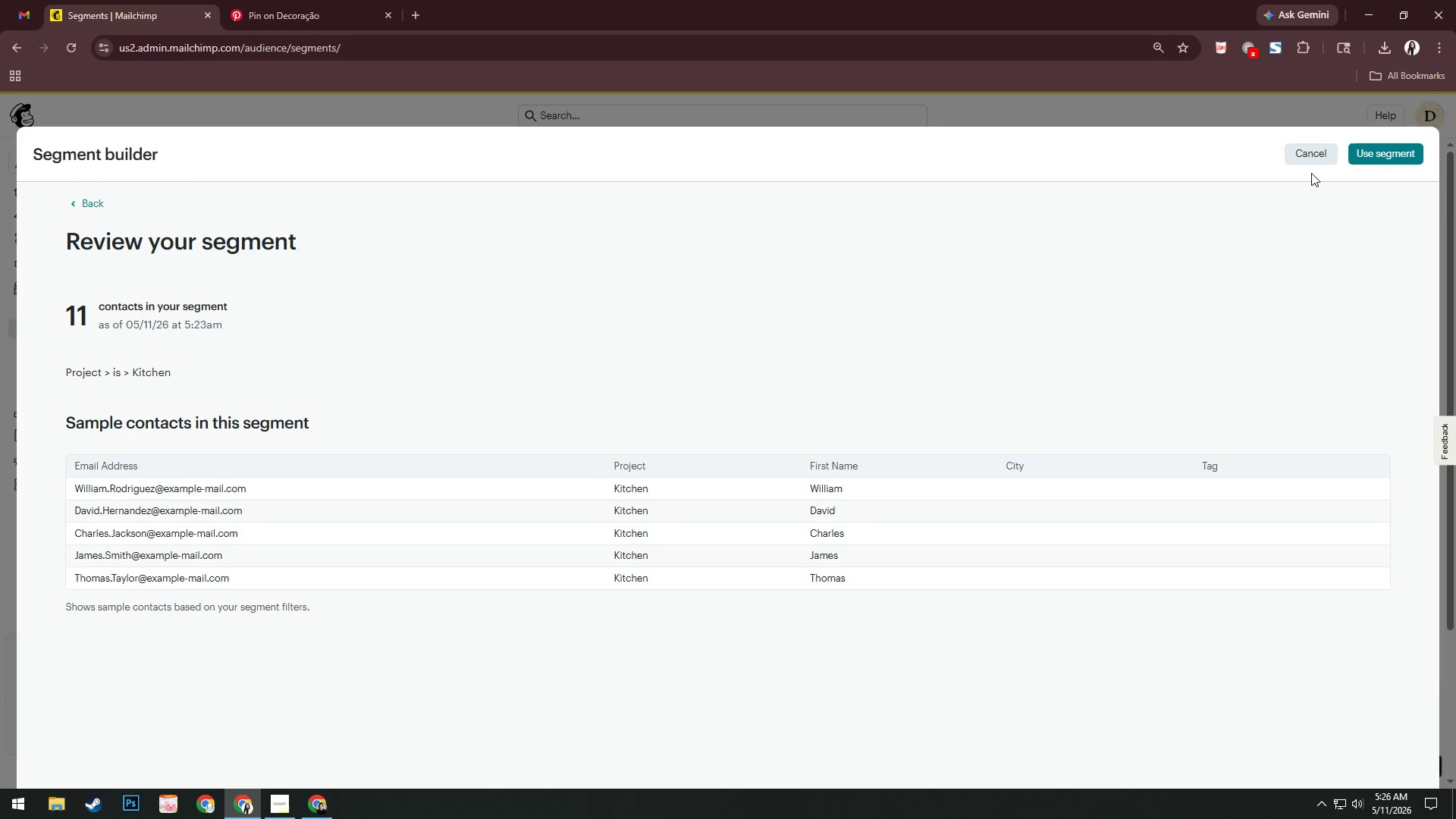 
wait(17.75)
 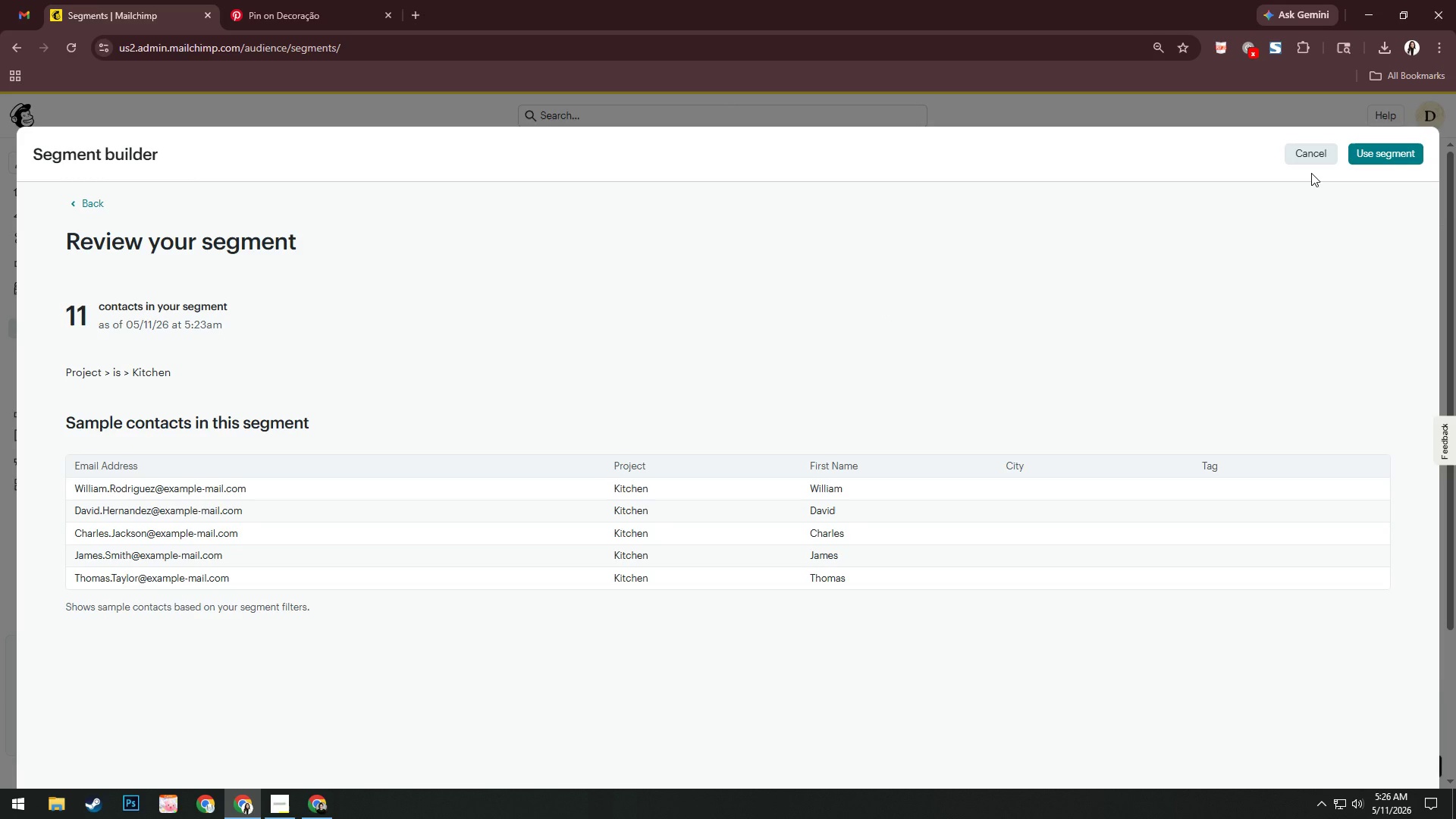 
key(Alt+AltLeft)
 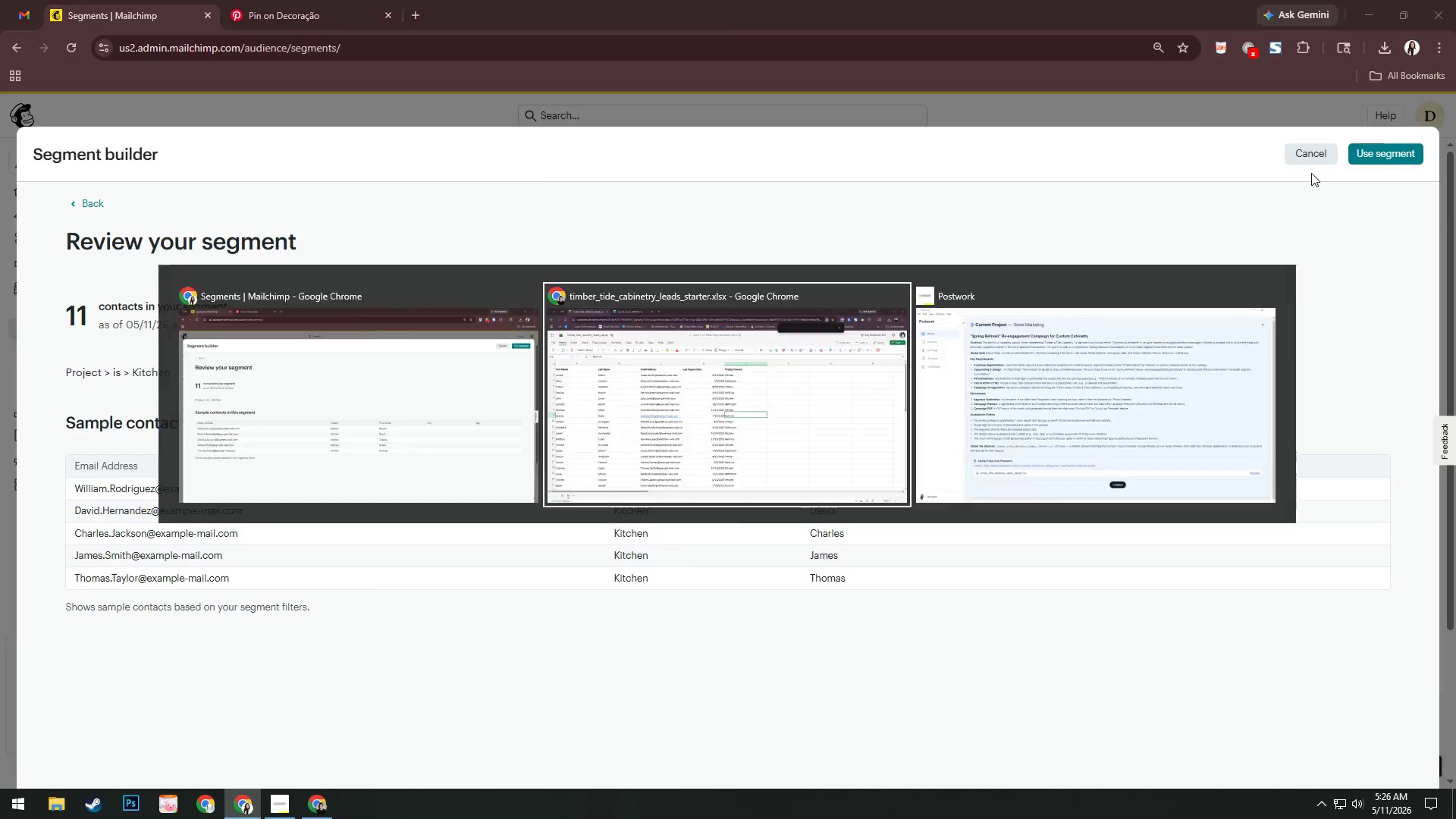 
key(Alt+Tab)
 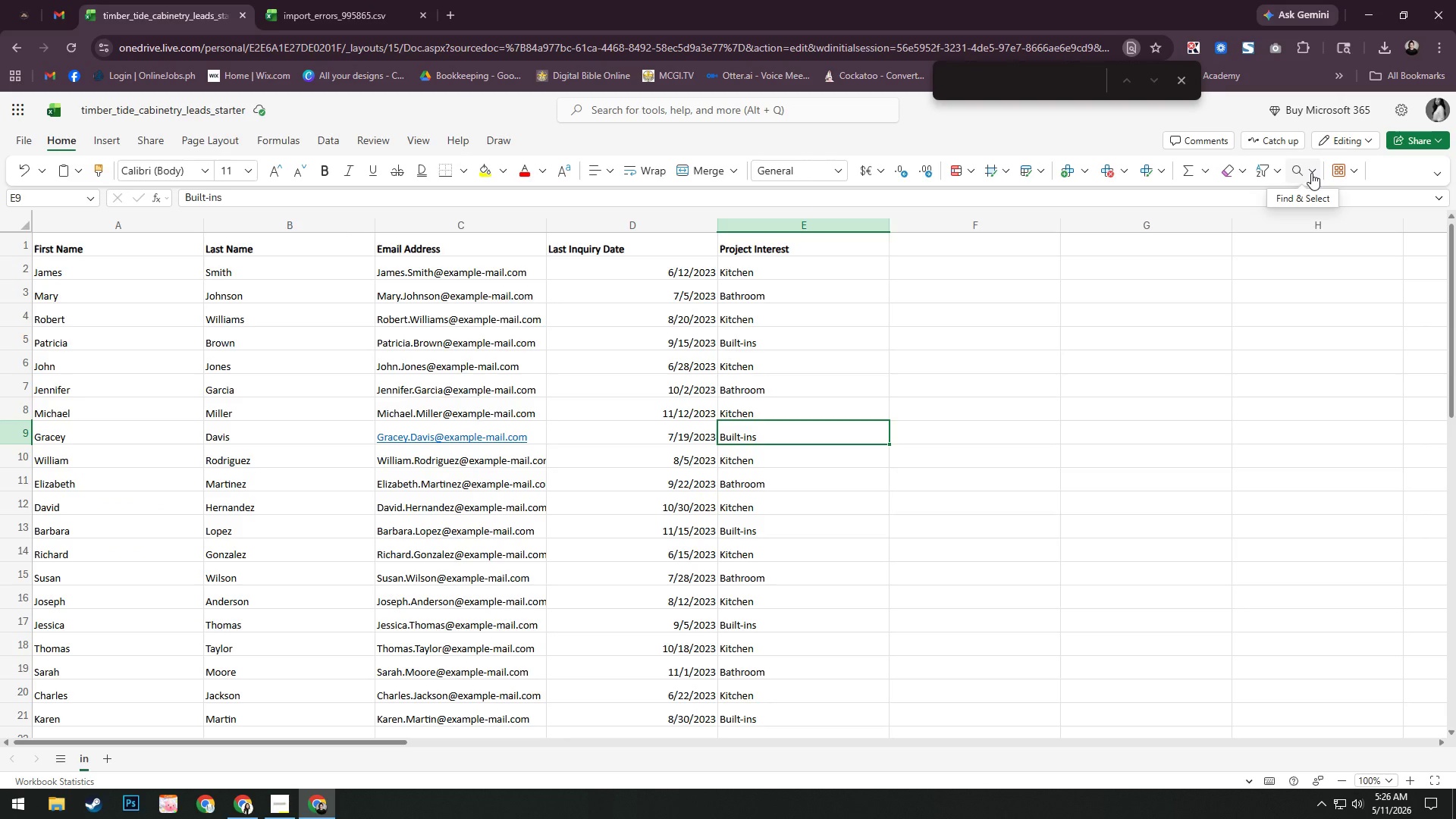 
key(Alt+AltLeft)
 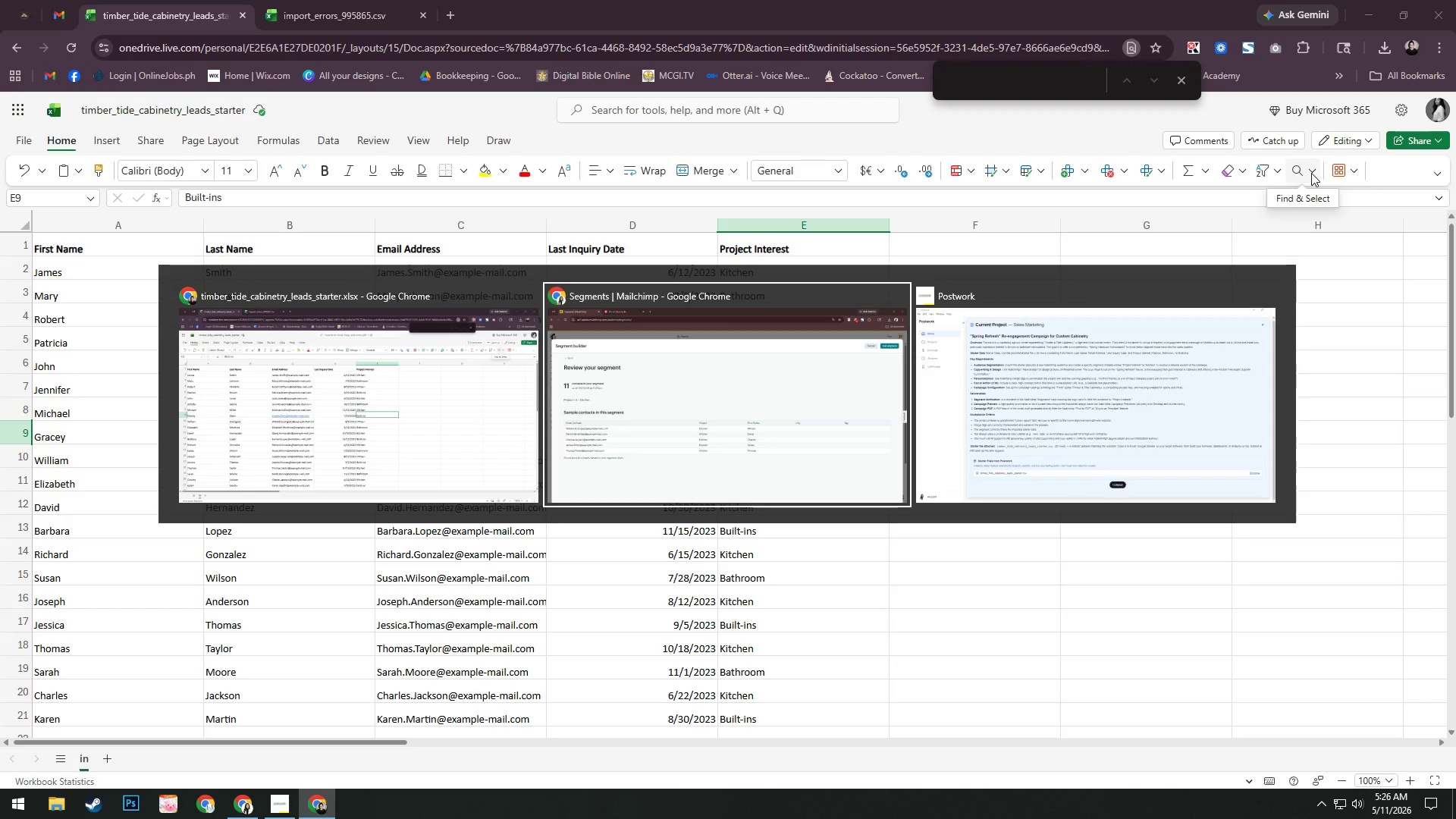 
key(Alt+Tab)
 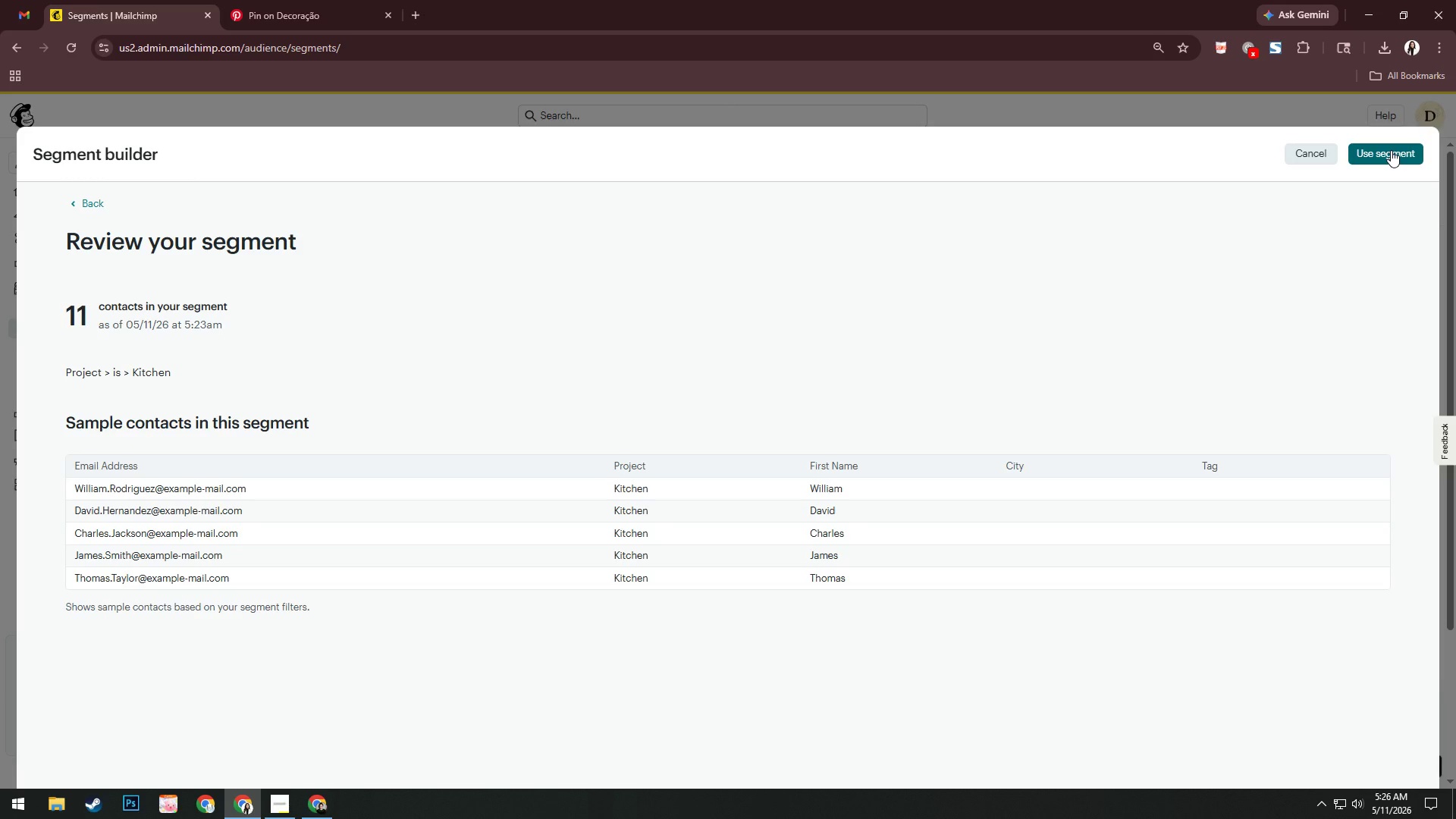 
wait(5.59)
 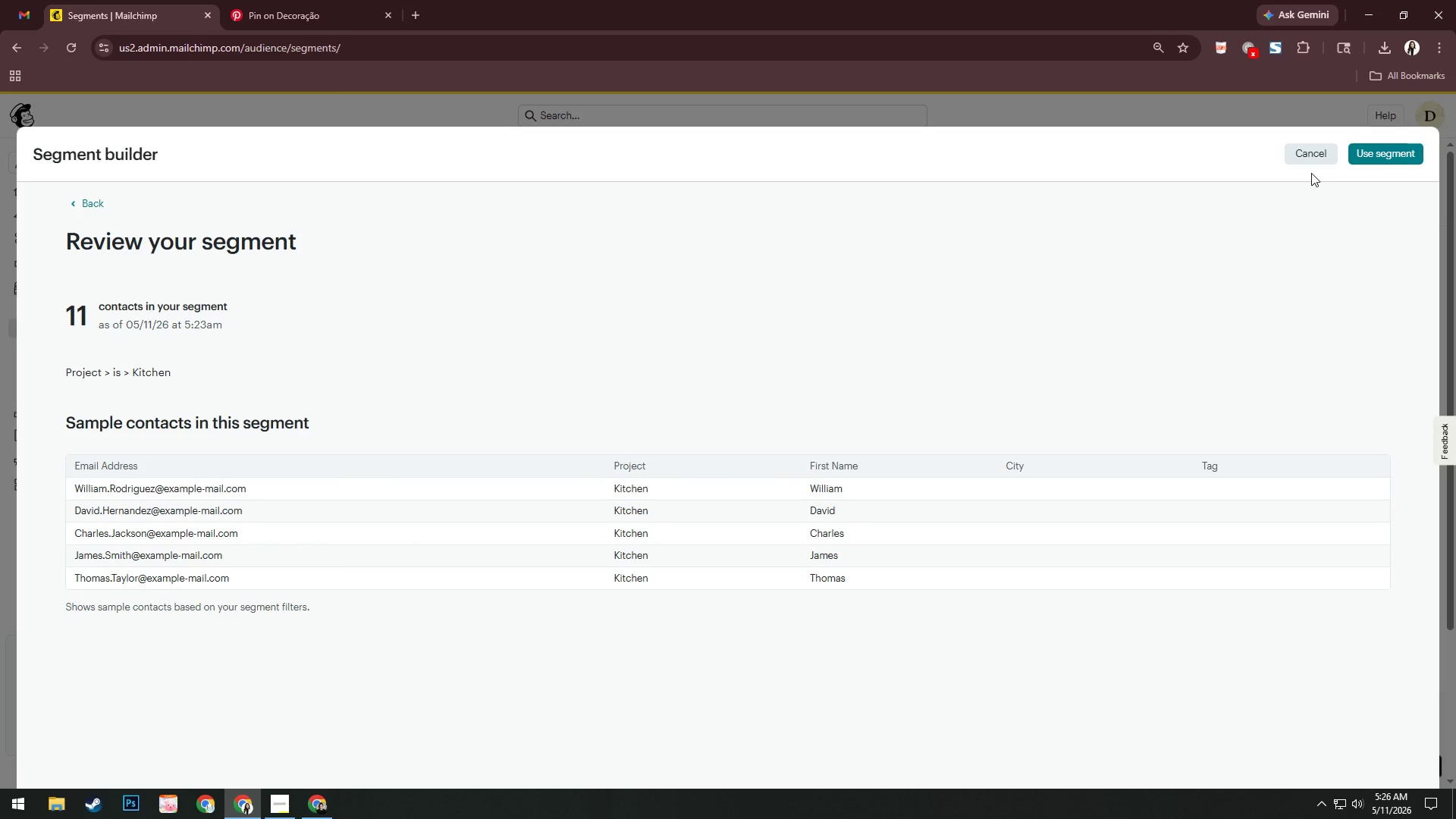 
left_click([1391, 150])
 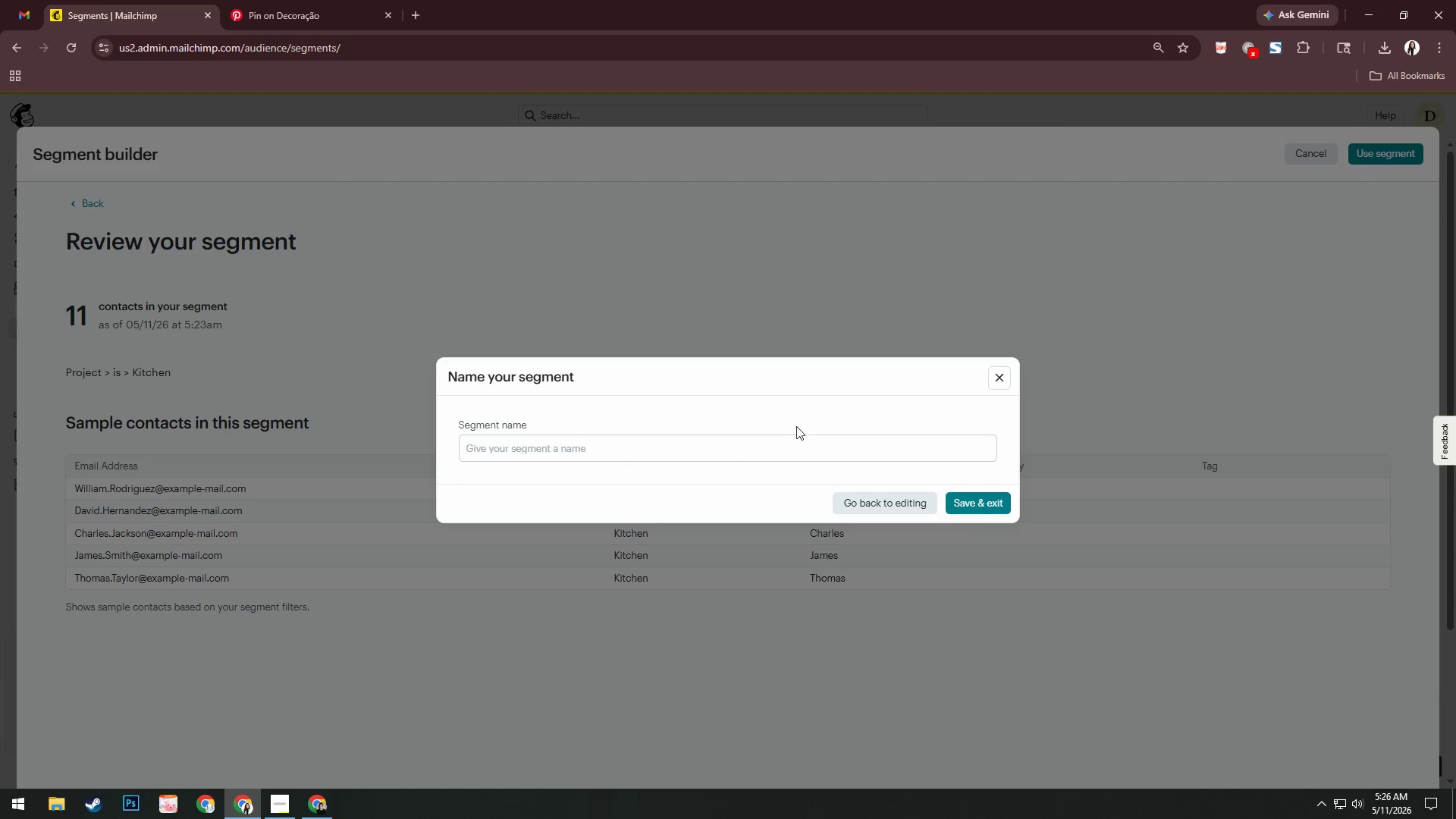 
left_click([771, 444])
 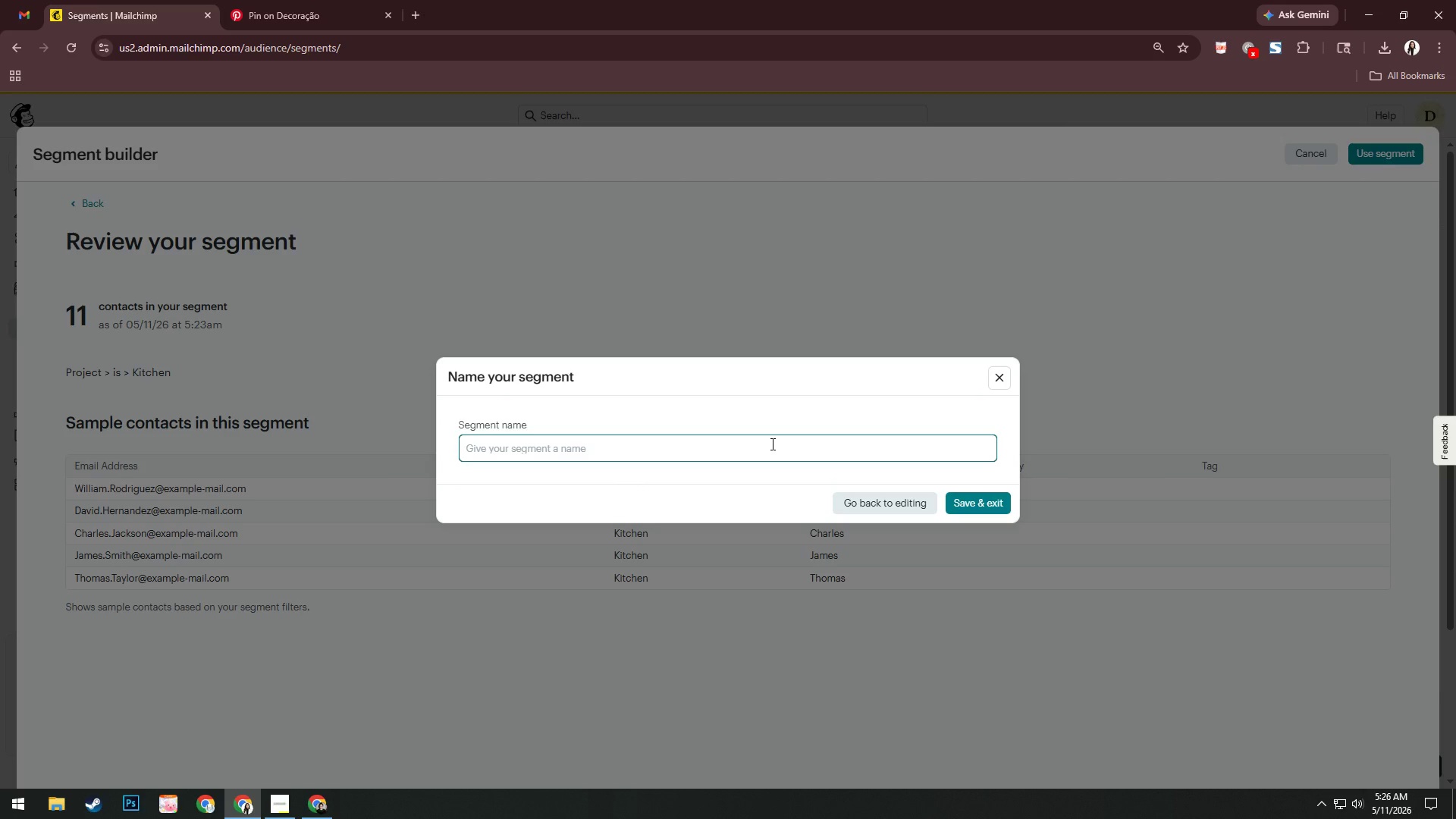 
type(Kitce)
key(Backspace)
type(hen Leads)
 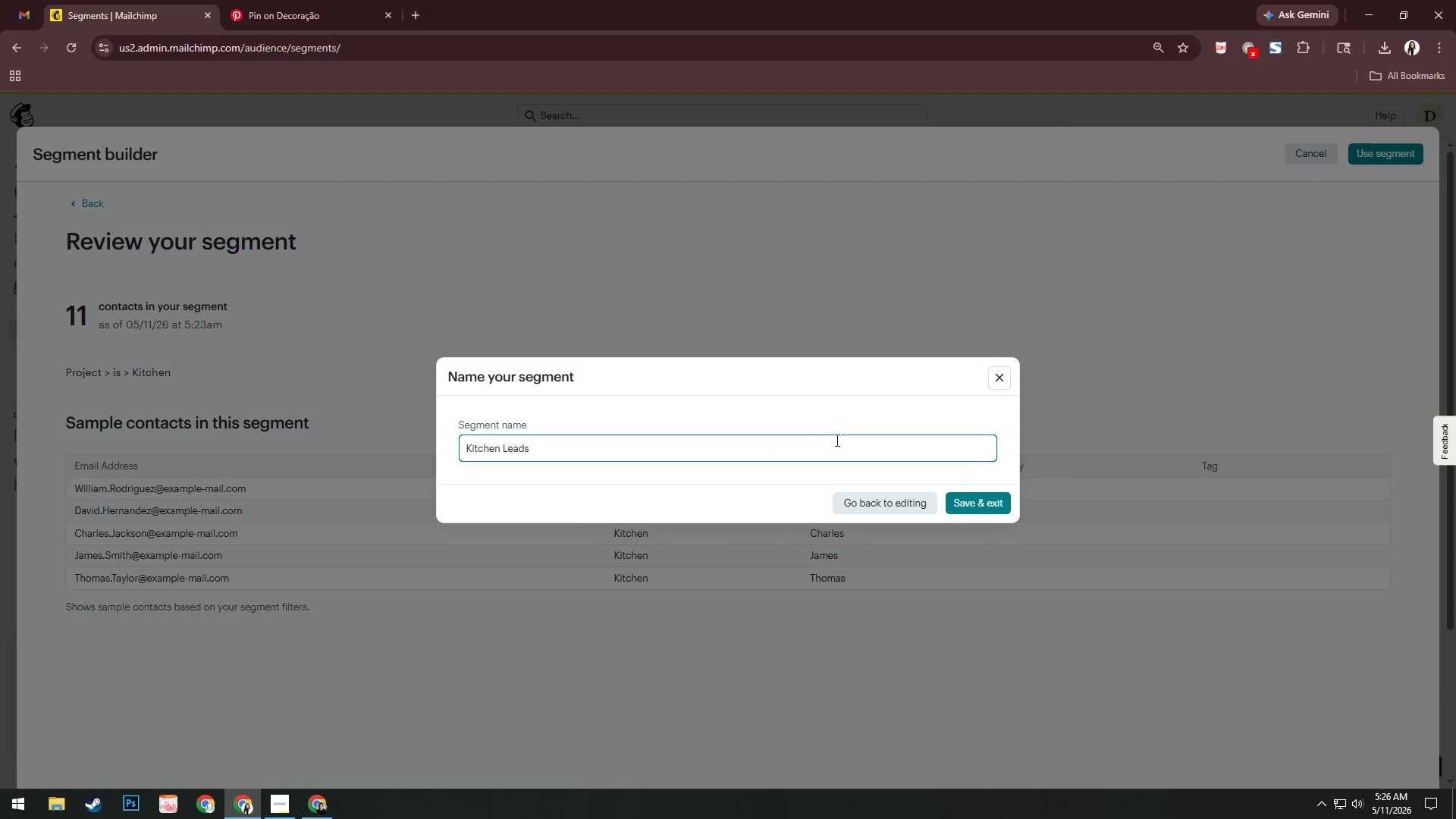 
left_click([990, 500])
 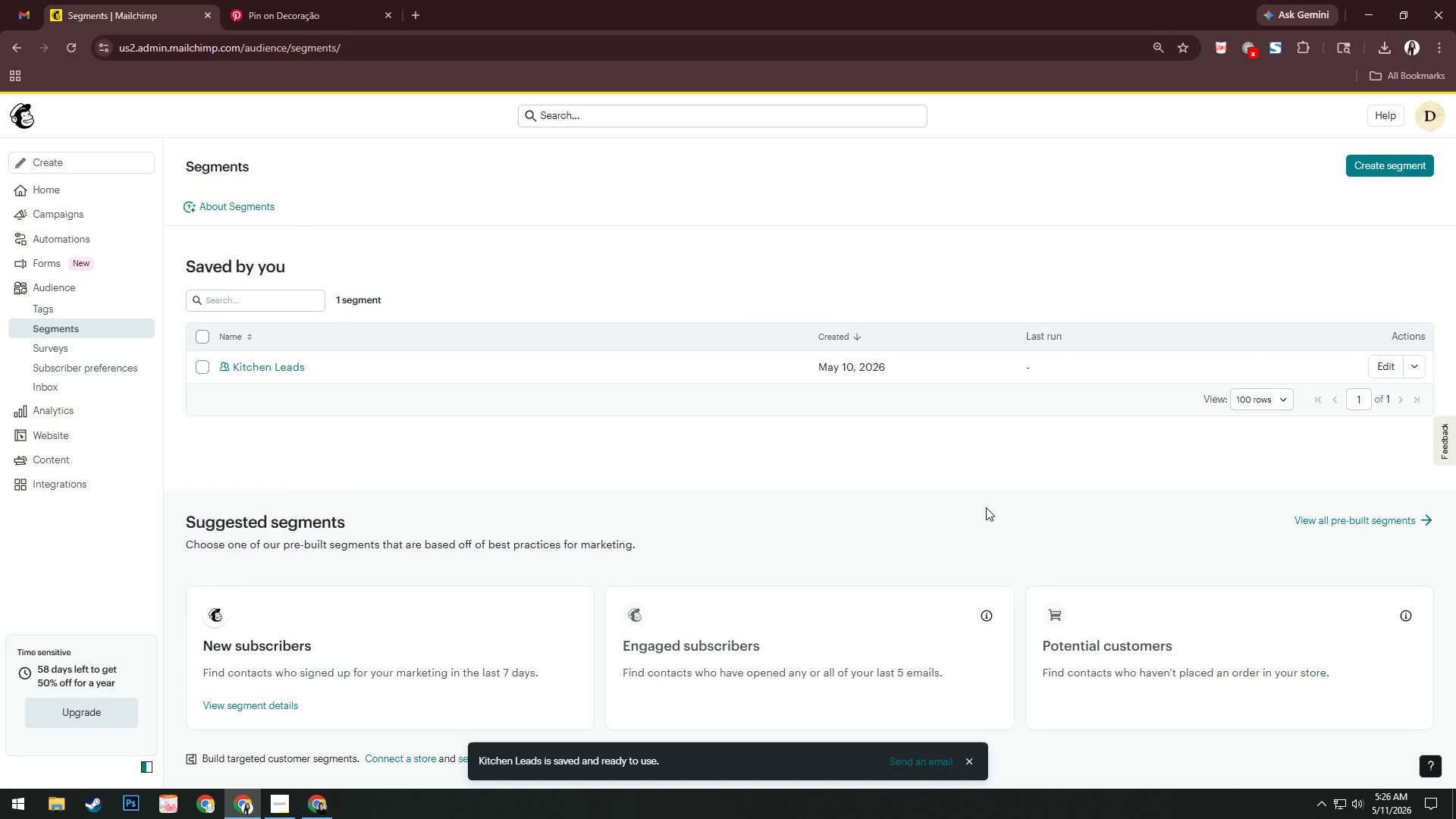 
wait(10.53)
 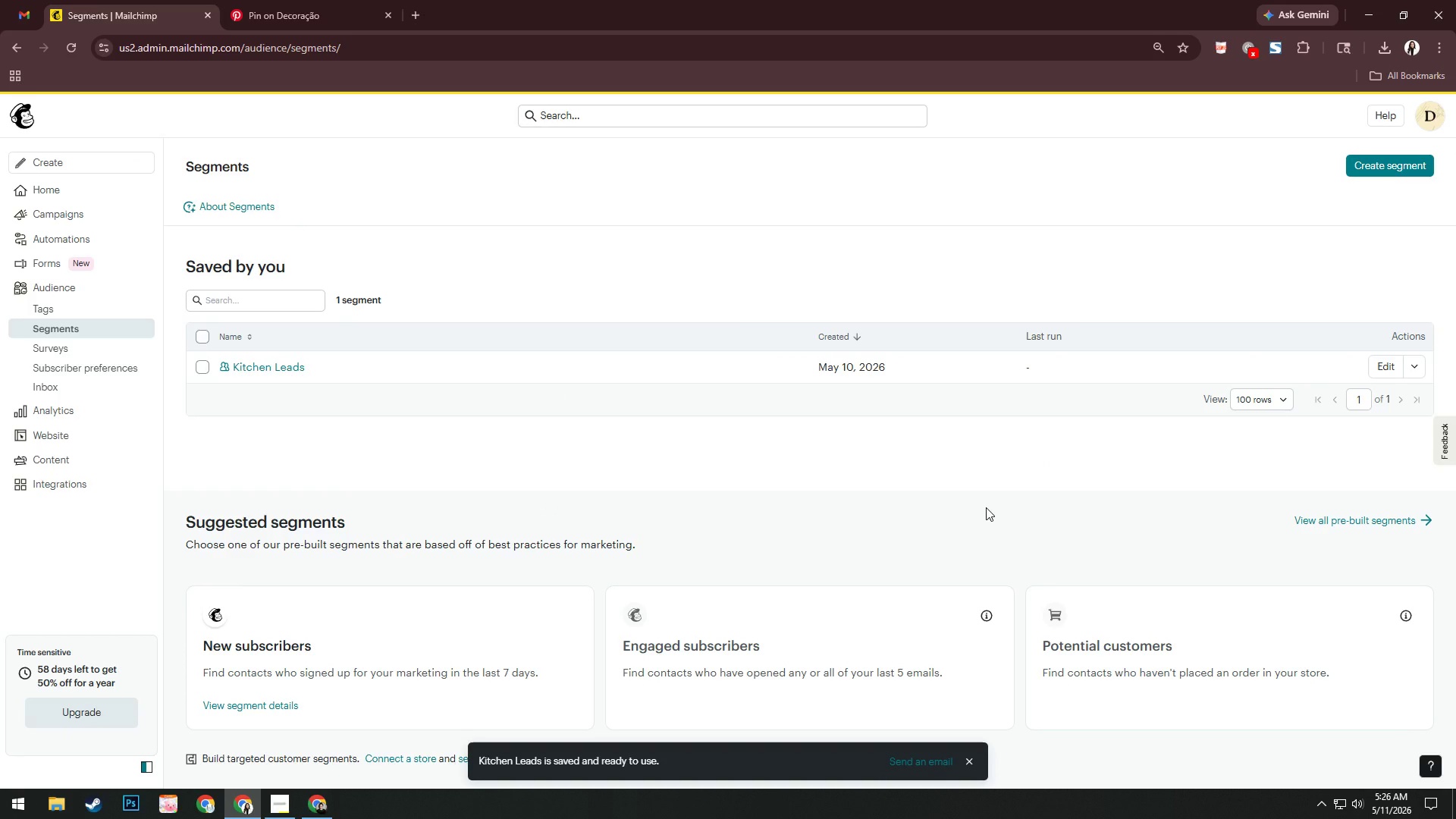 
left_click([1388, 165])
 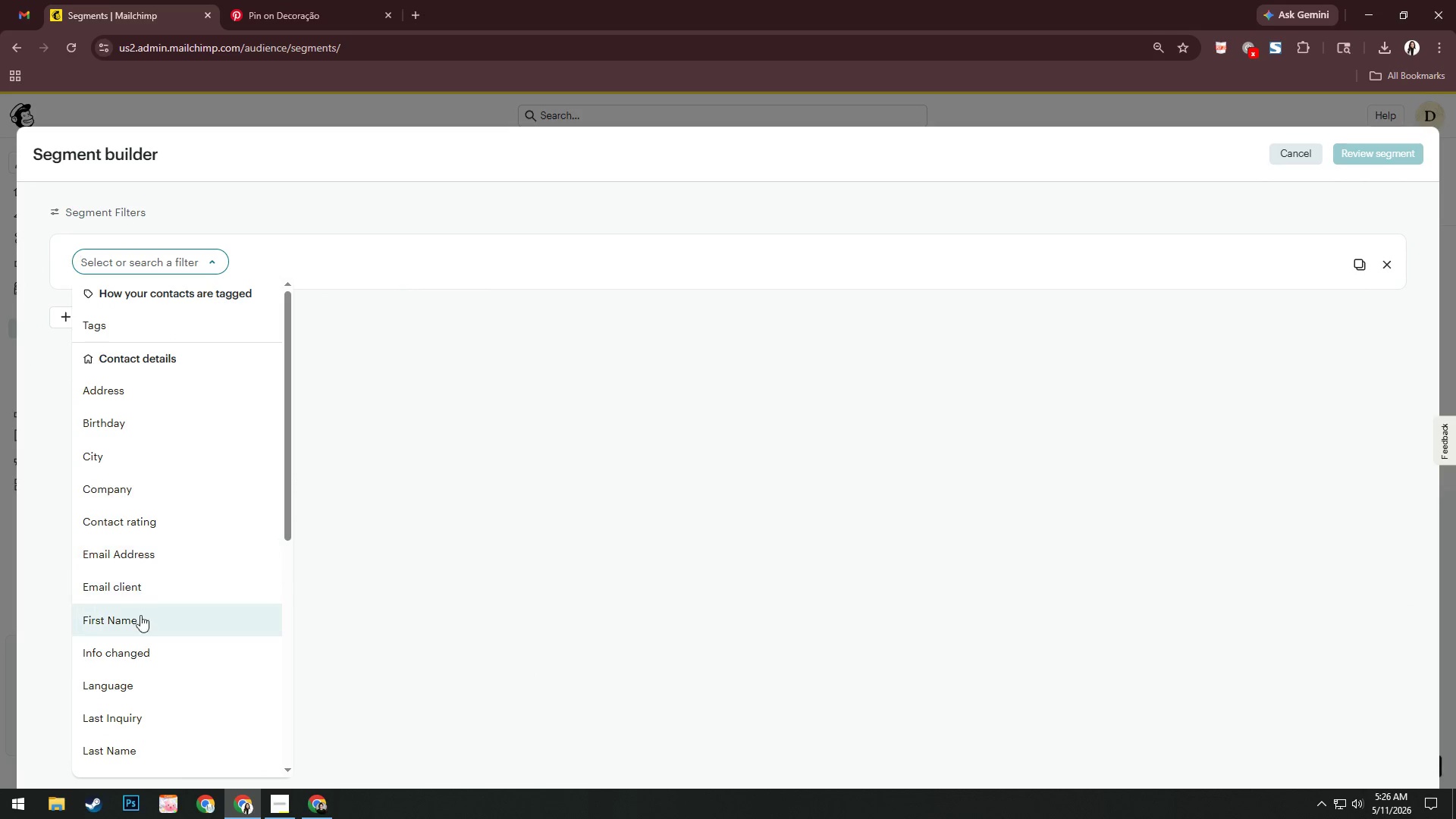 
scroll: coordinate [148, 652], scroll_direction: down, amount: 3.0
 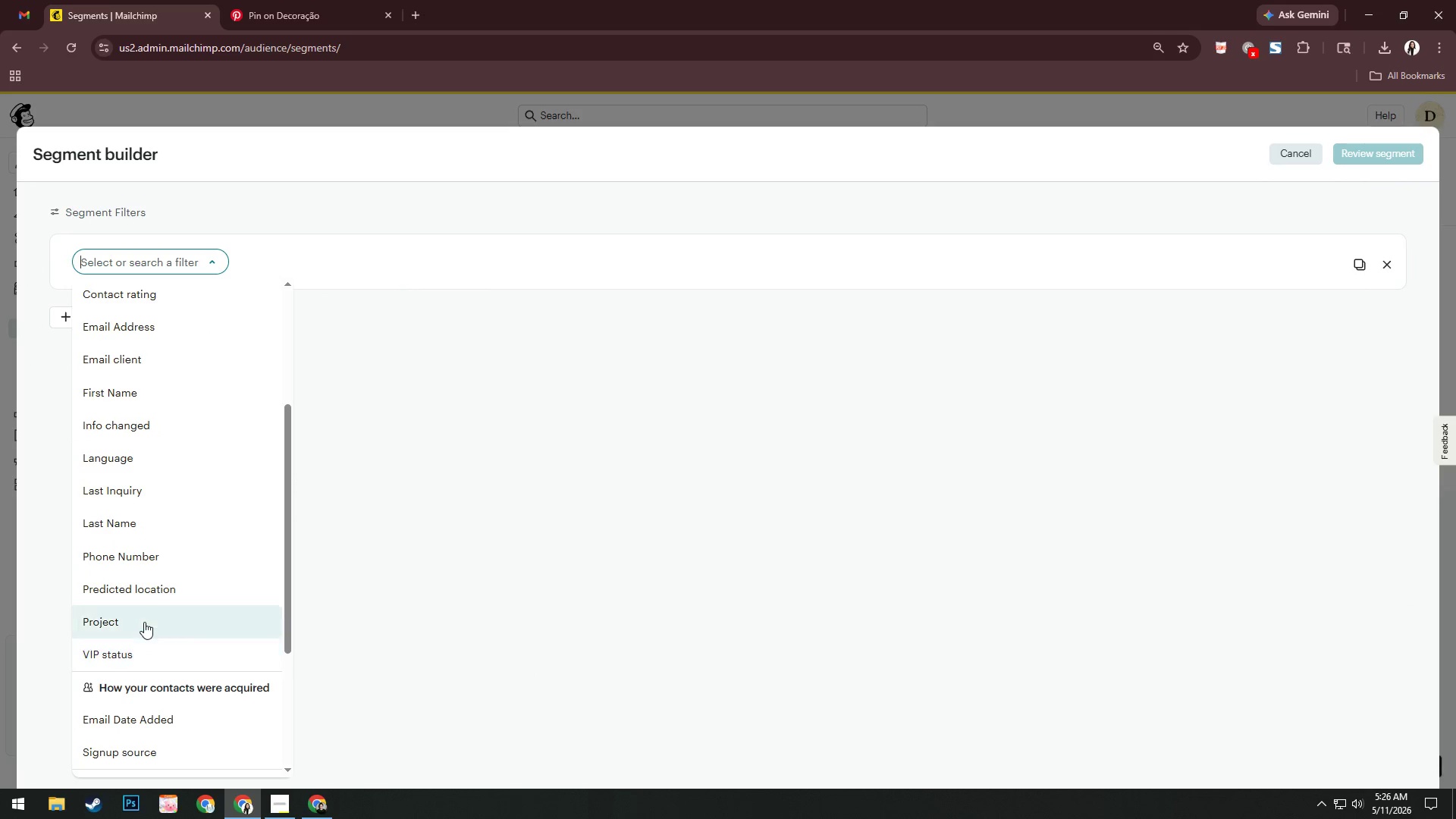 
left_click([144, 617])
 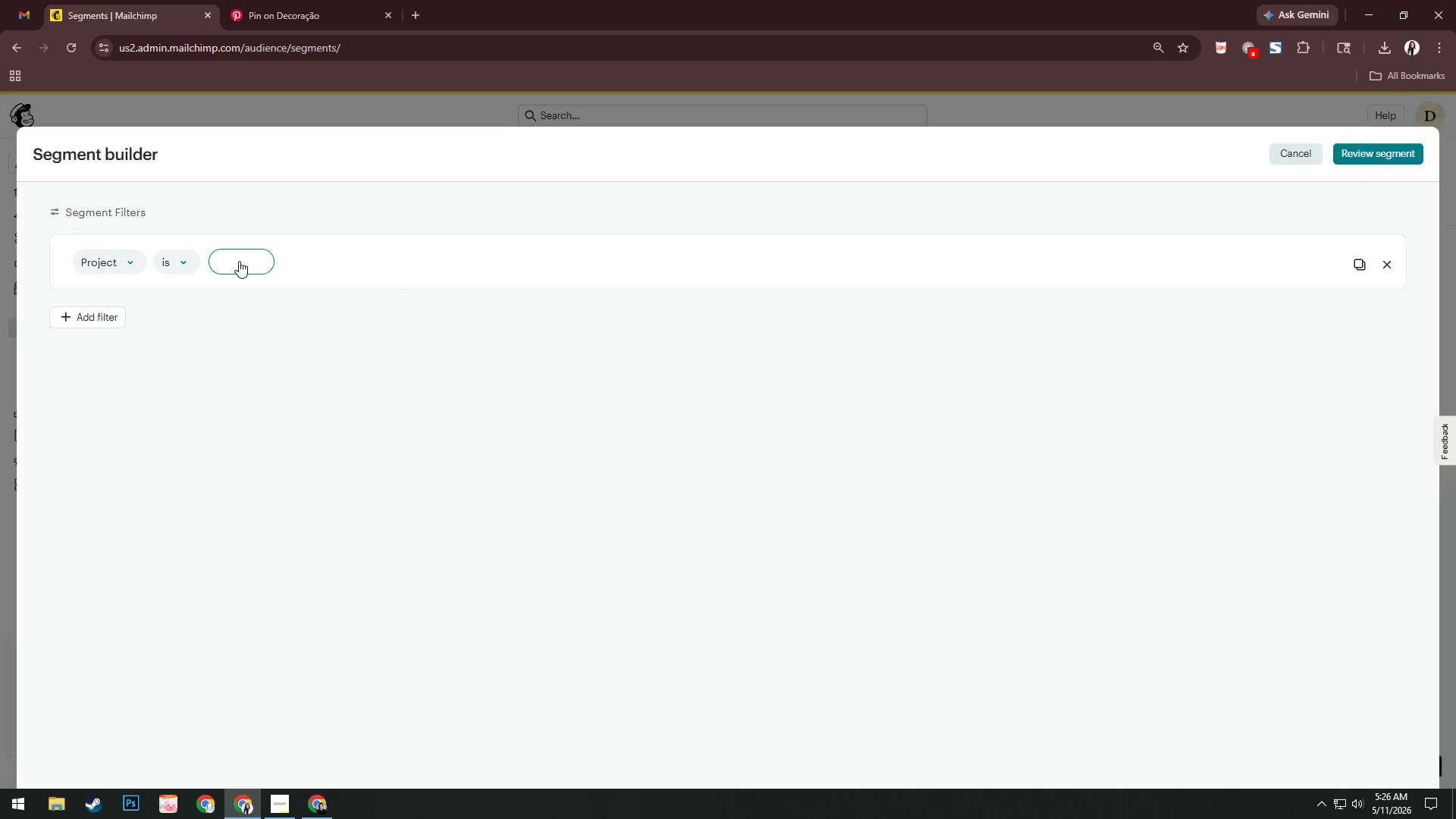 
key(Alt+Tab)
 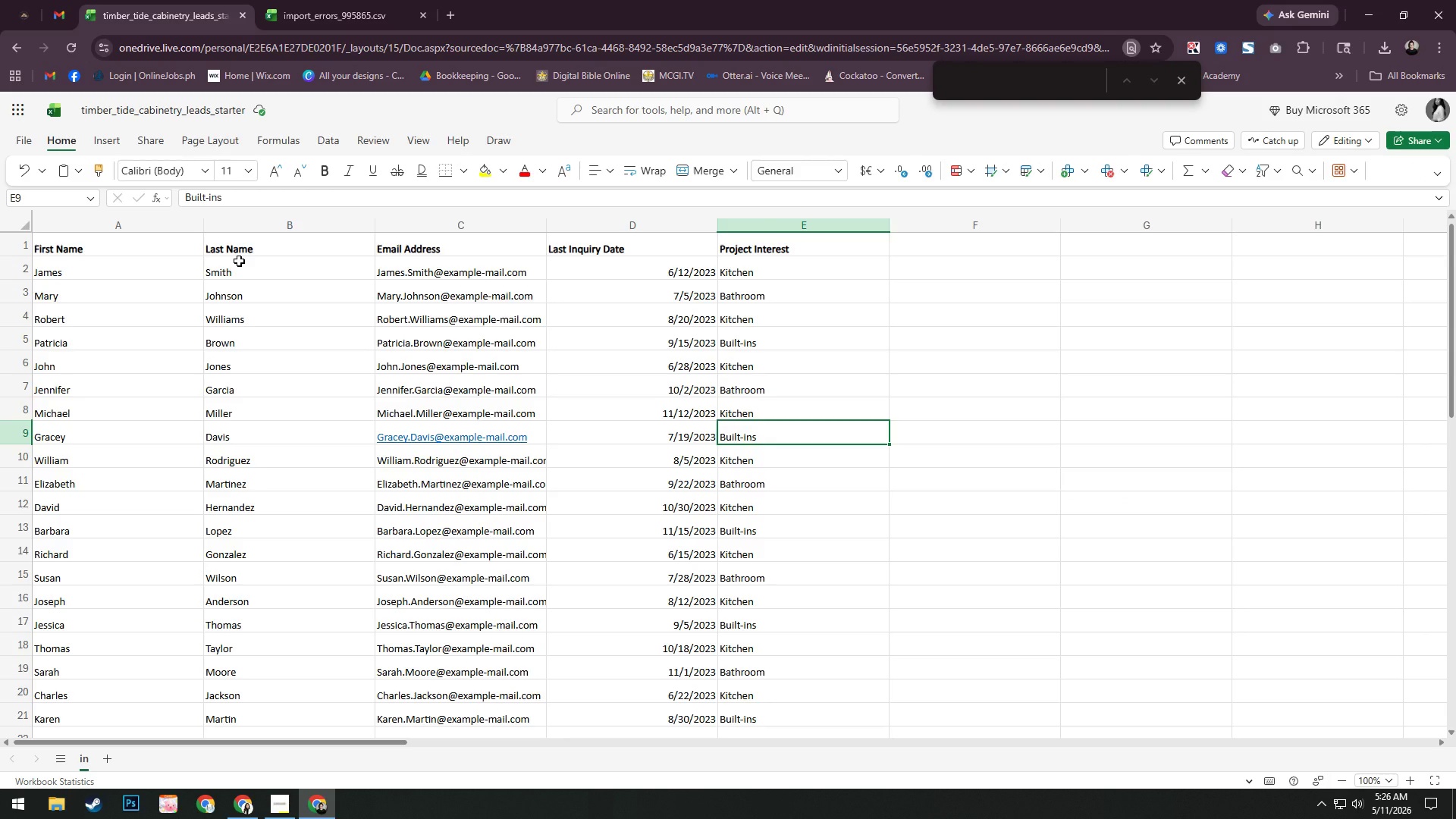 
key(Alt+AltLeft)
 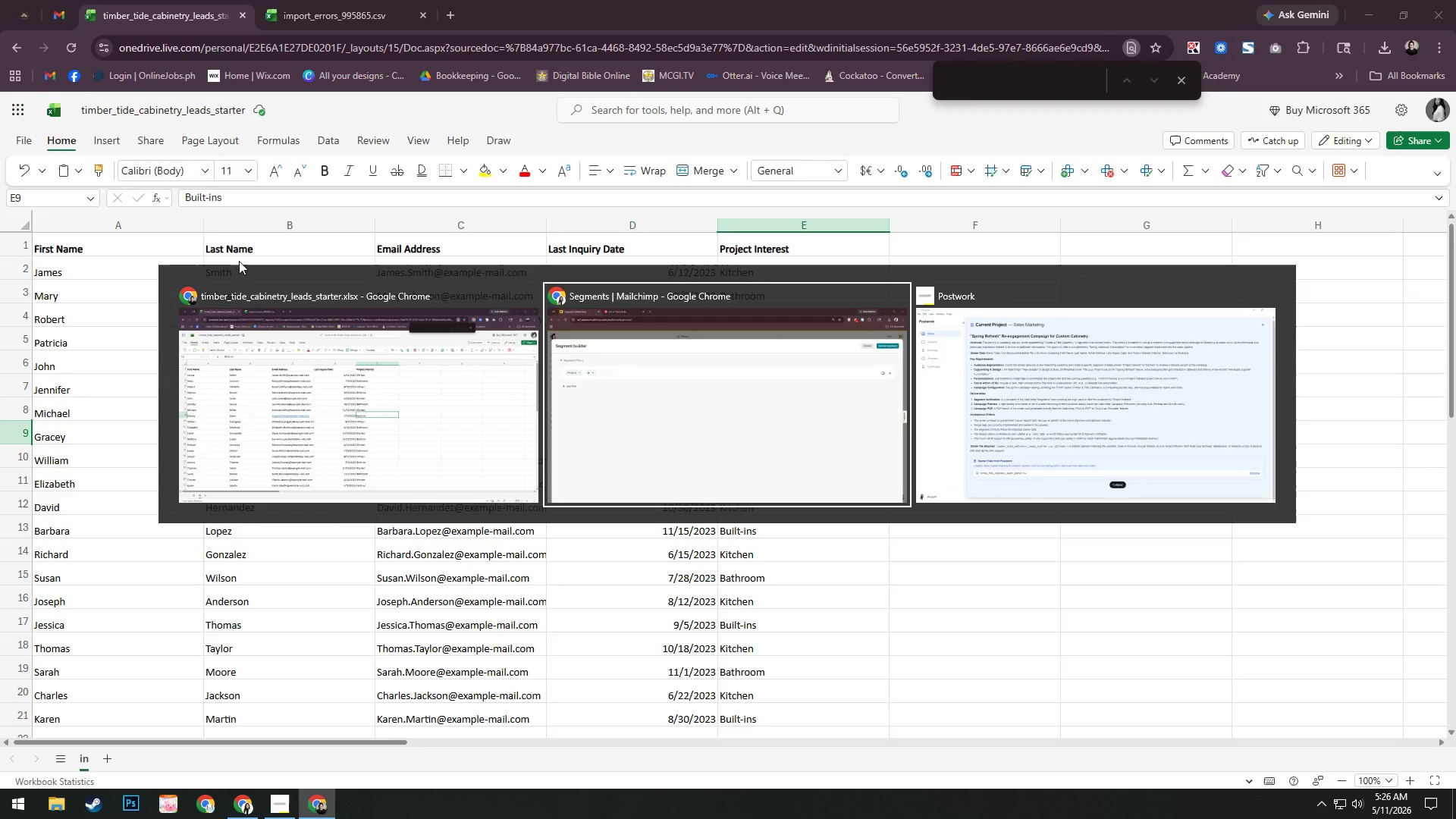 
key(Alt+Tab)
 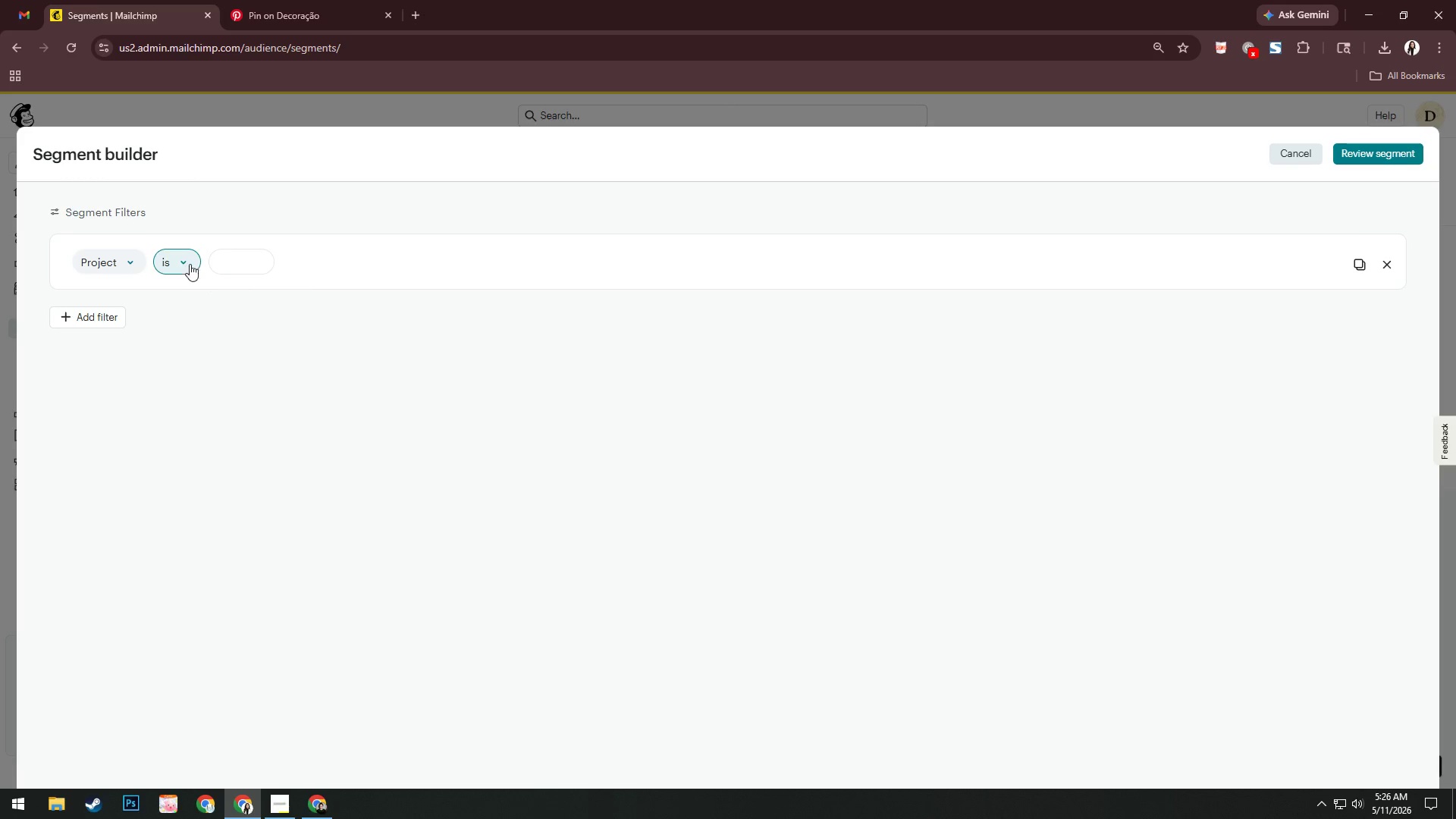 
left_click([239, 259])
 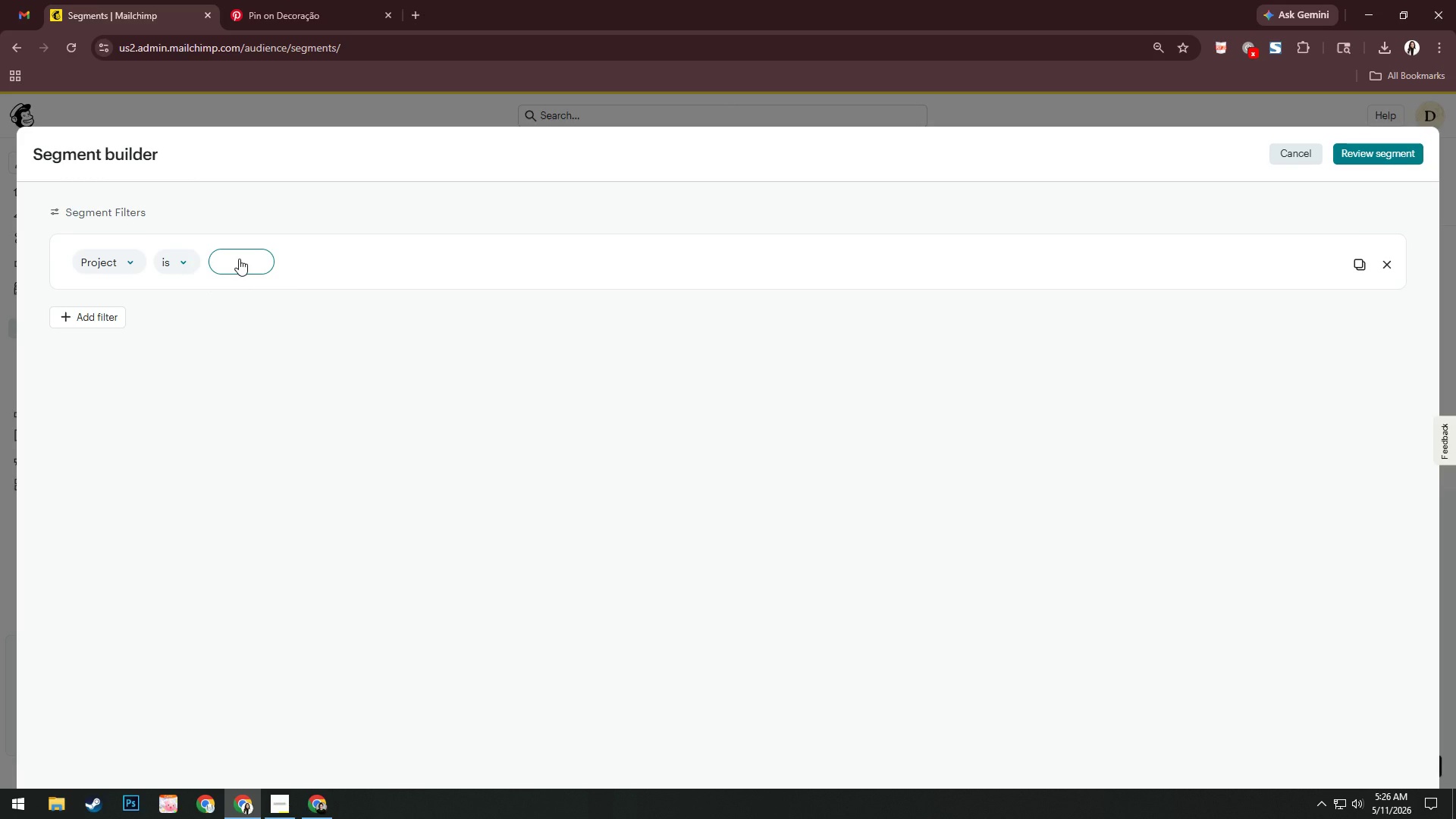 
type(Bth)
key(Backspace)
key(Backspace)
type(athroo)
 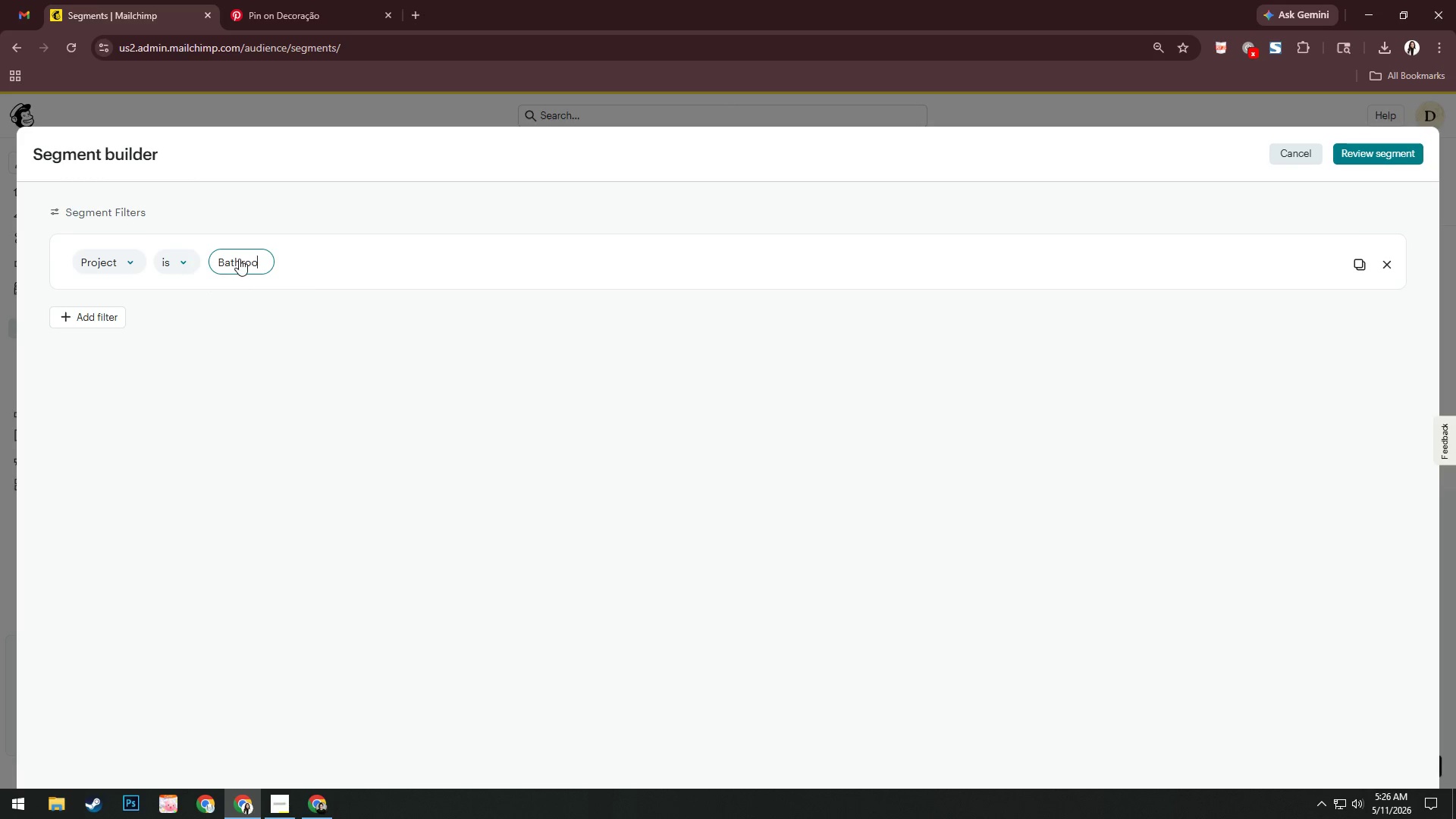 
scroll: coordinate [239, 259], scroll_direction: down, amount: 1.0
 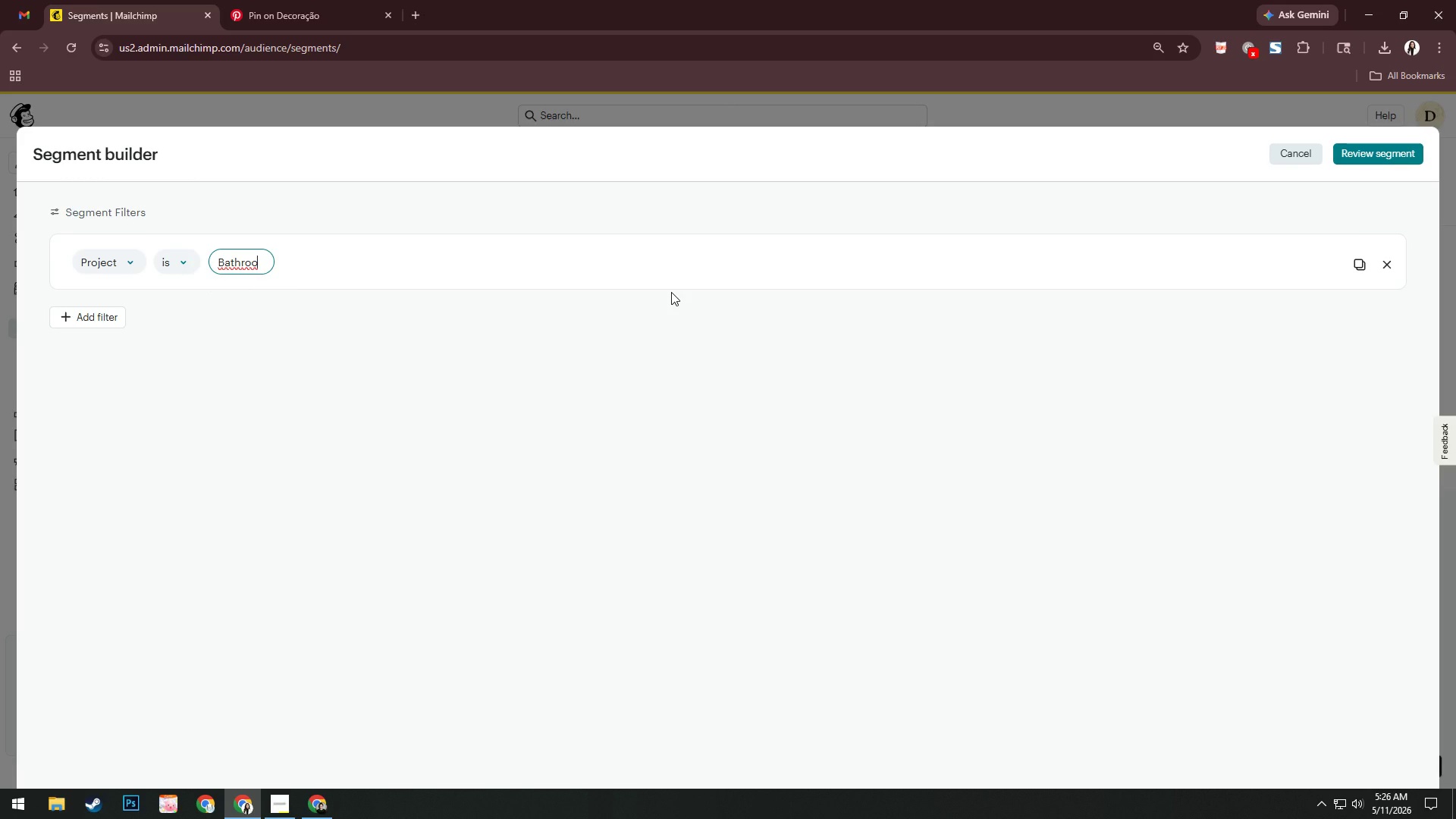 
key(M)
 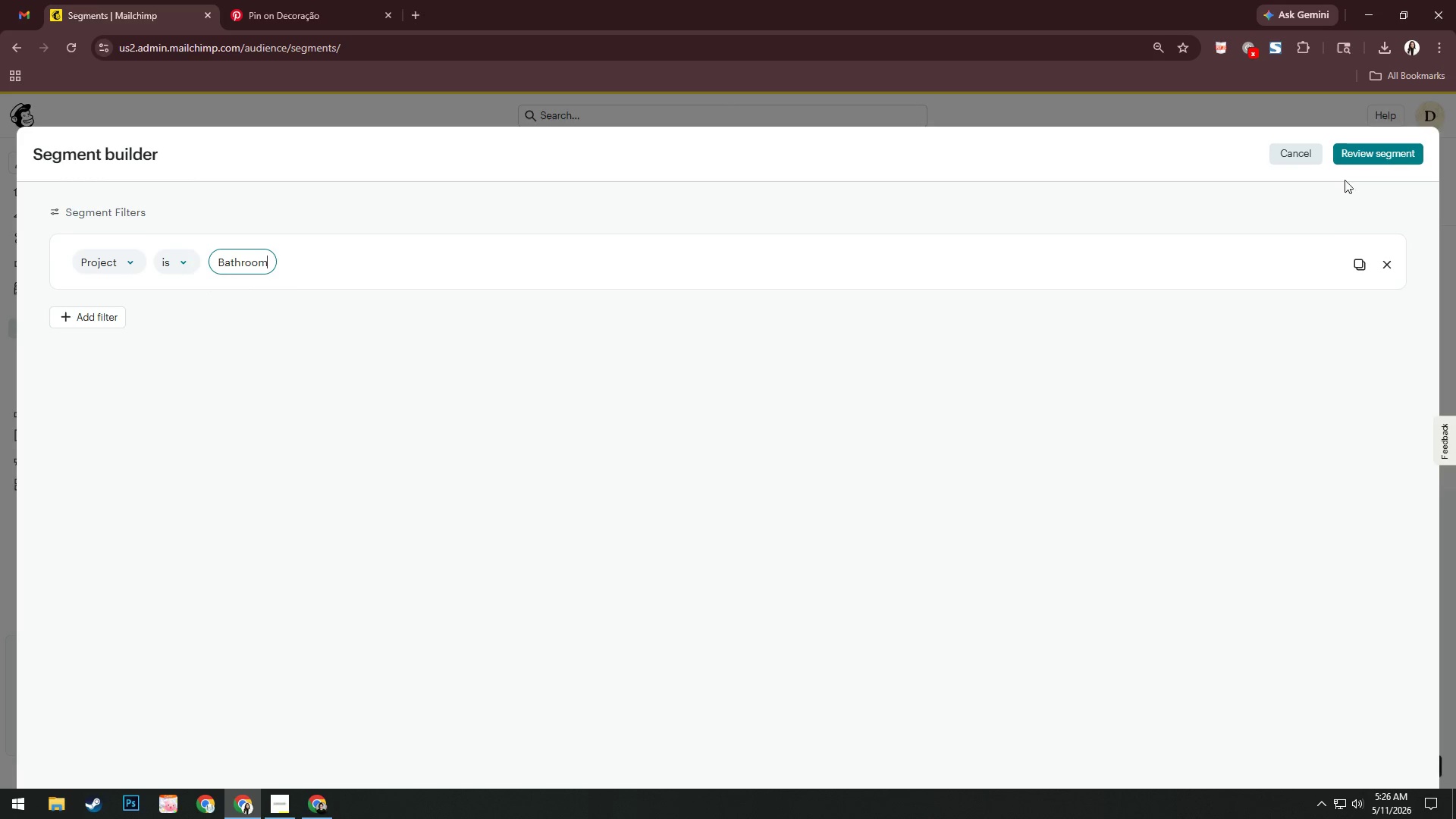 
left_click([1357, 155])
 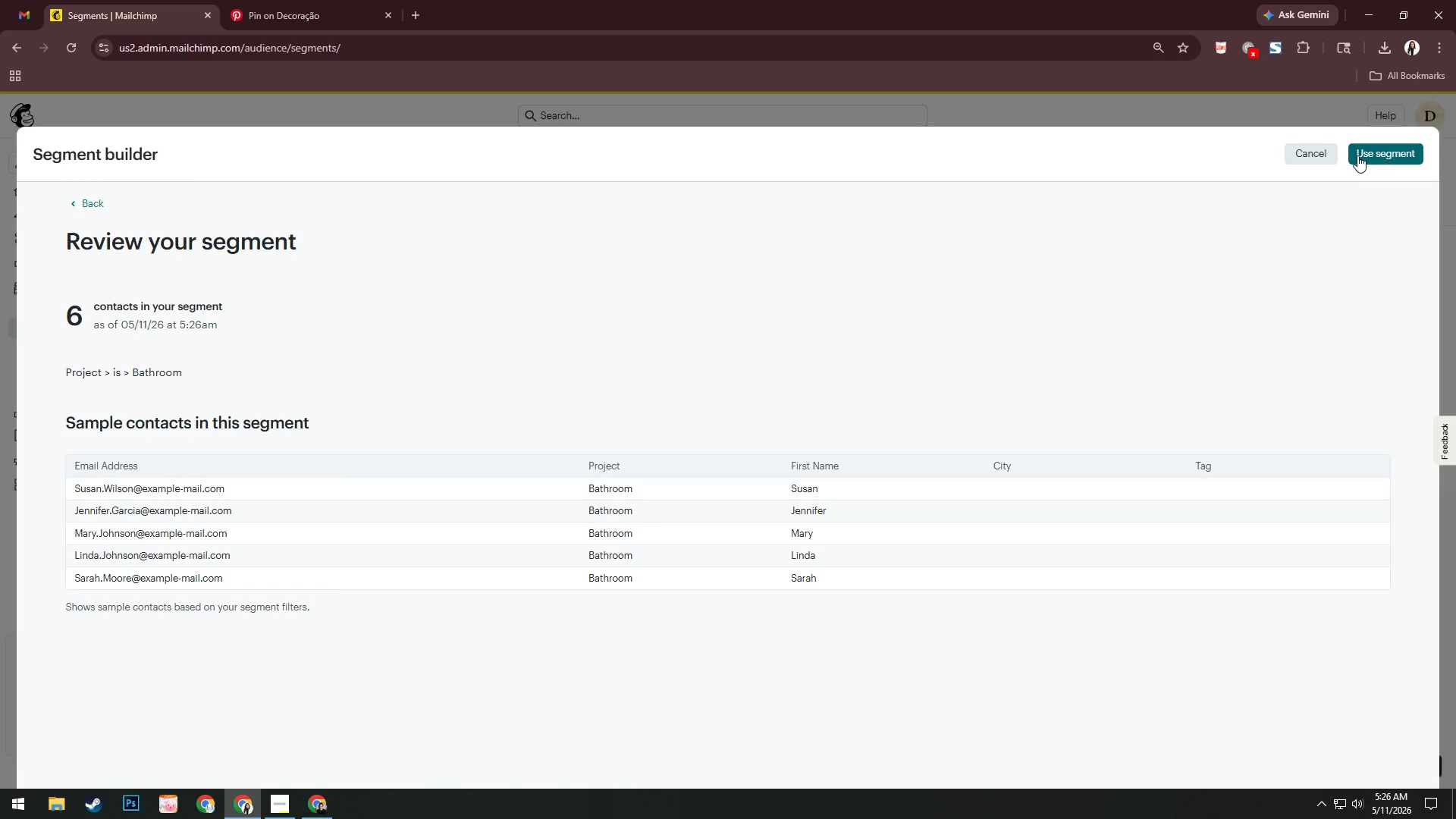 
left_click([1357, 155])
 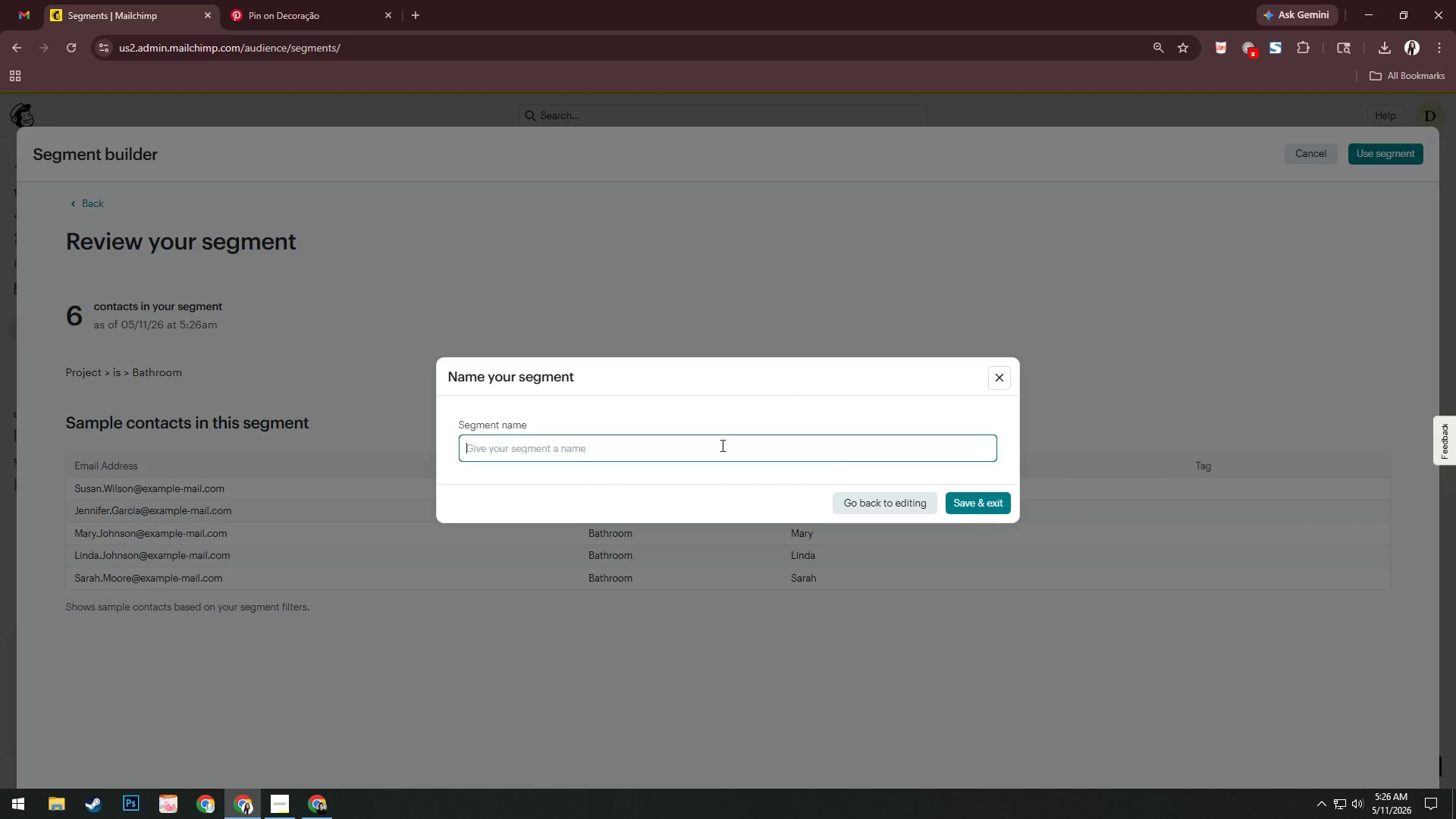 
type(Bathroom Leadd)
key(Backspace)
type(s)
 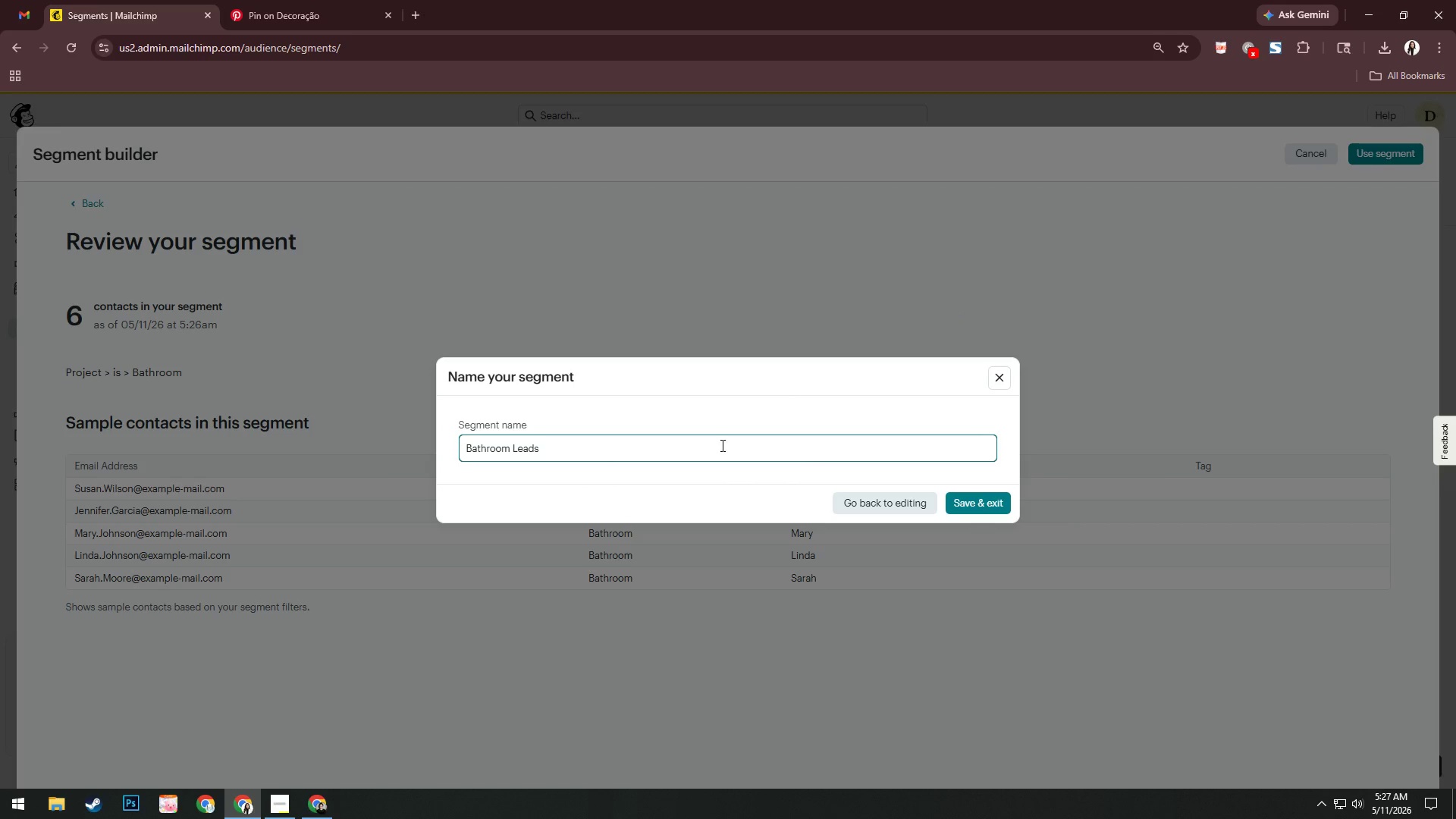 
 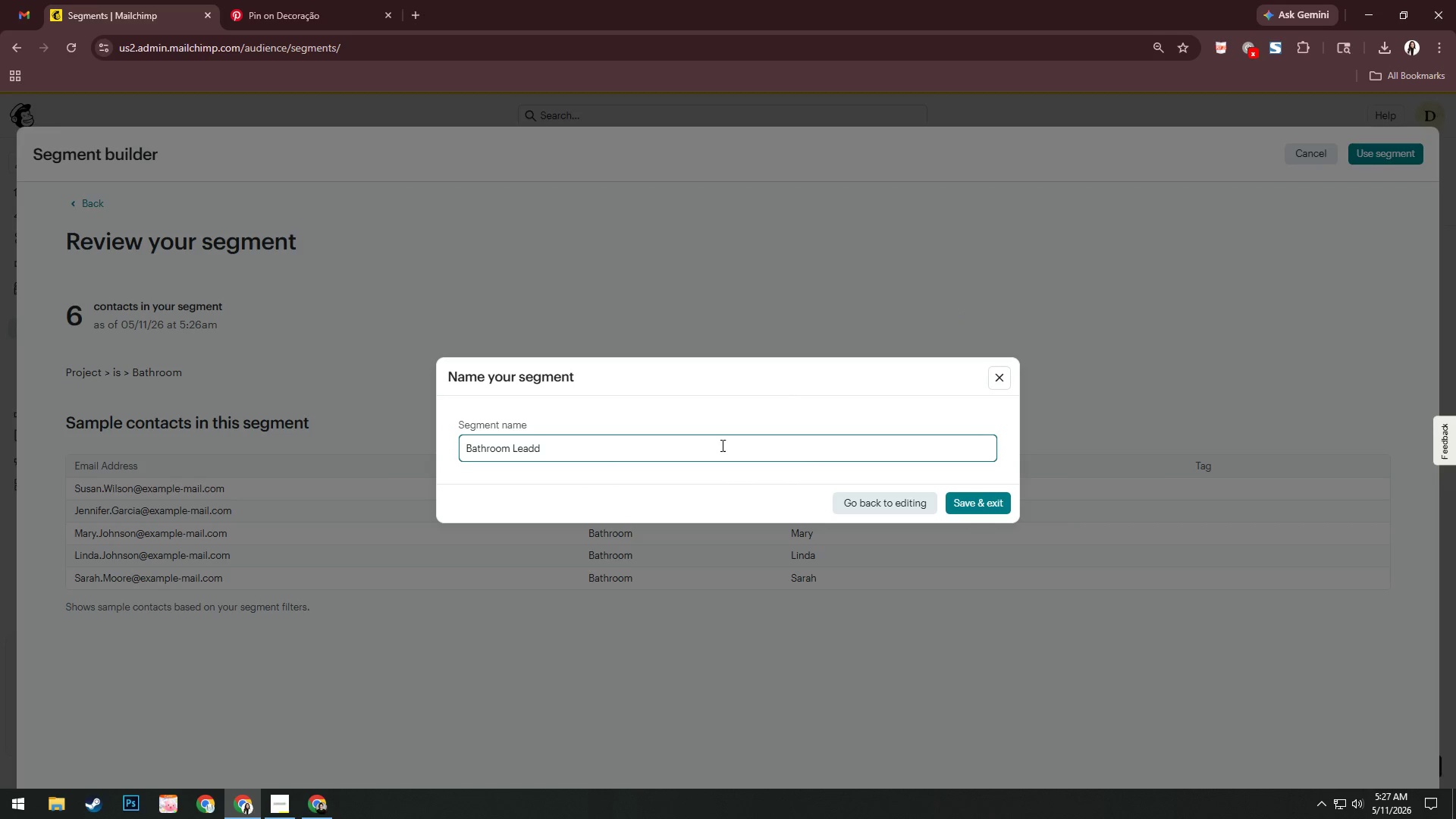 
key(Enter)
 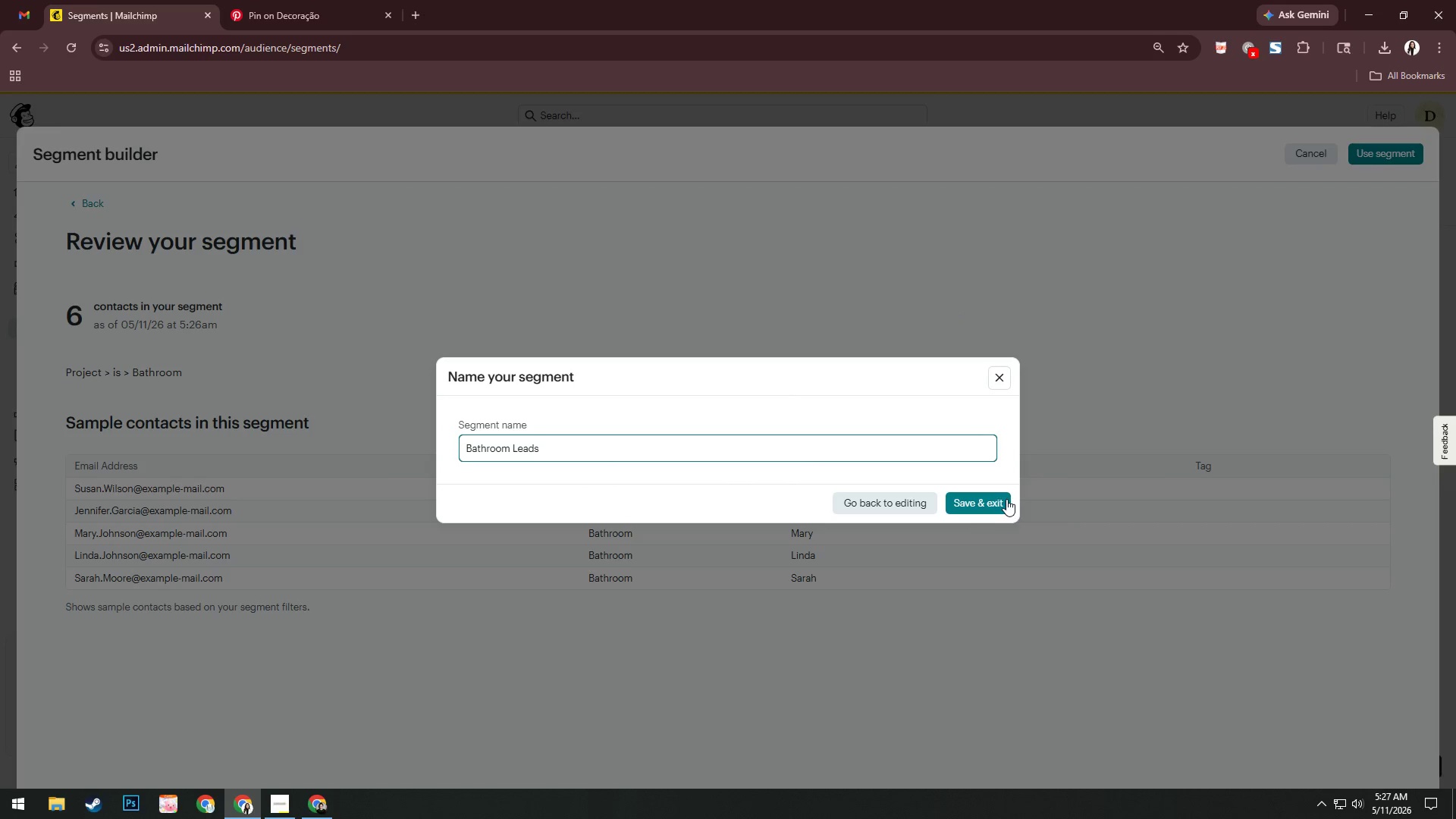 
left_click([984, 499])
 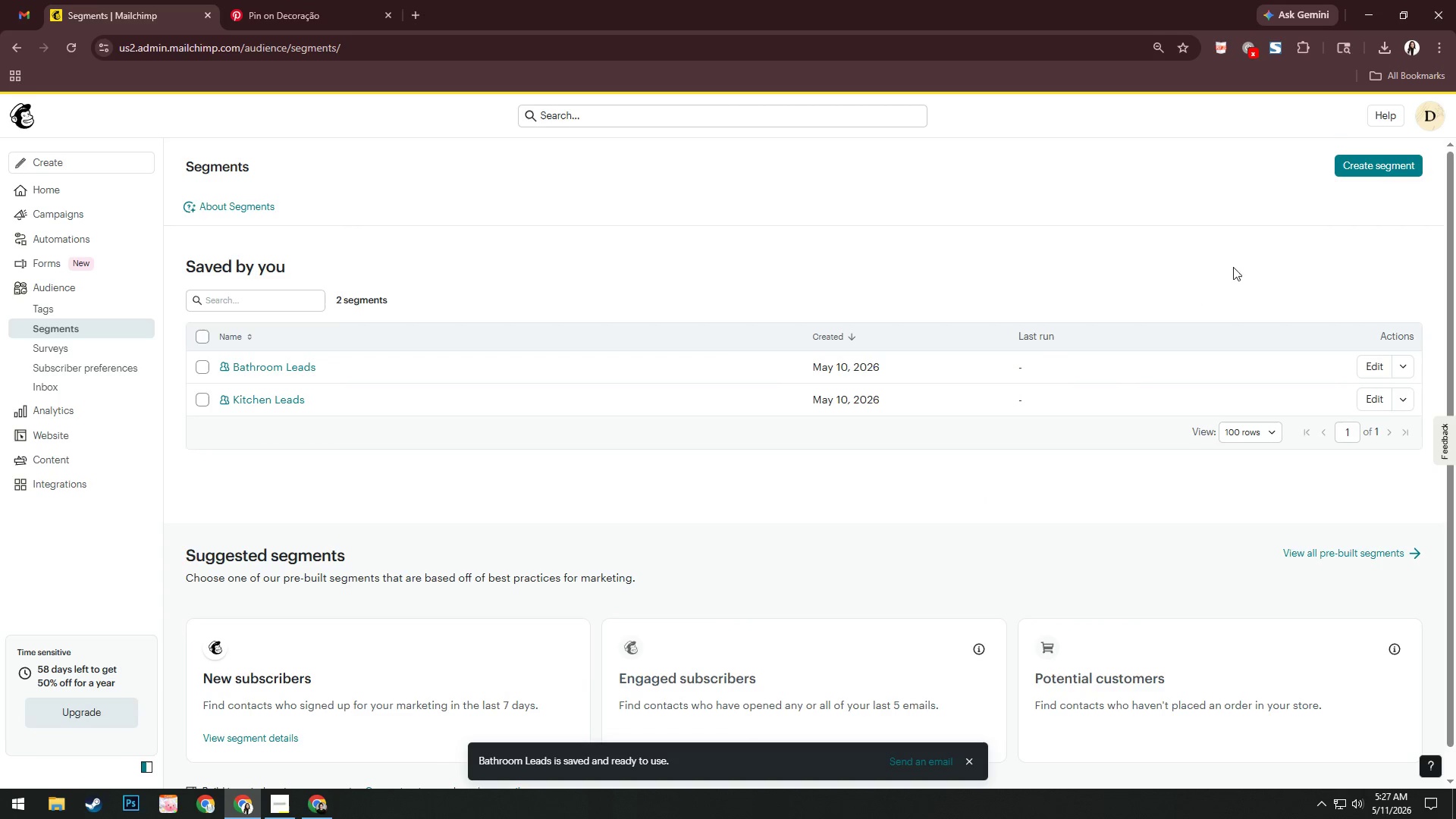 
left_click([1398, 164])
 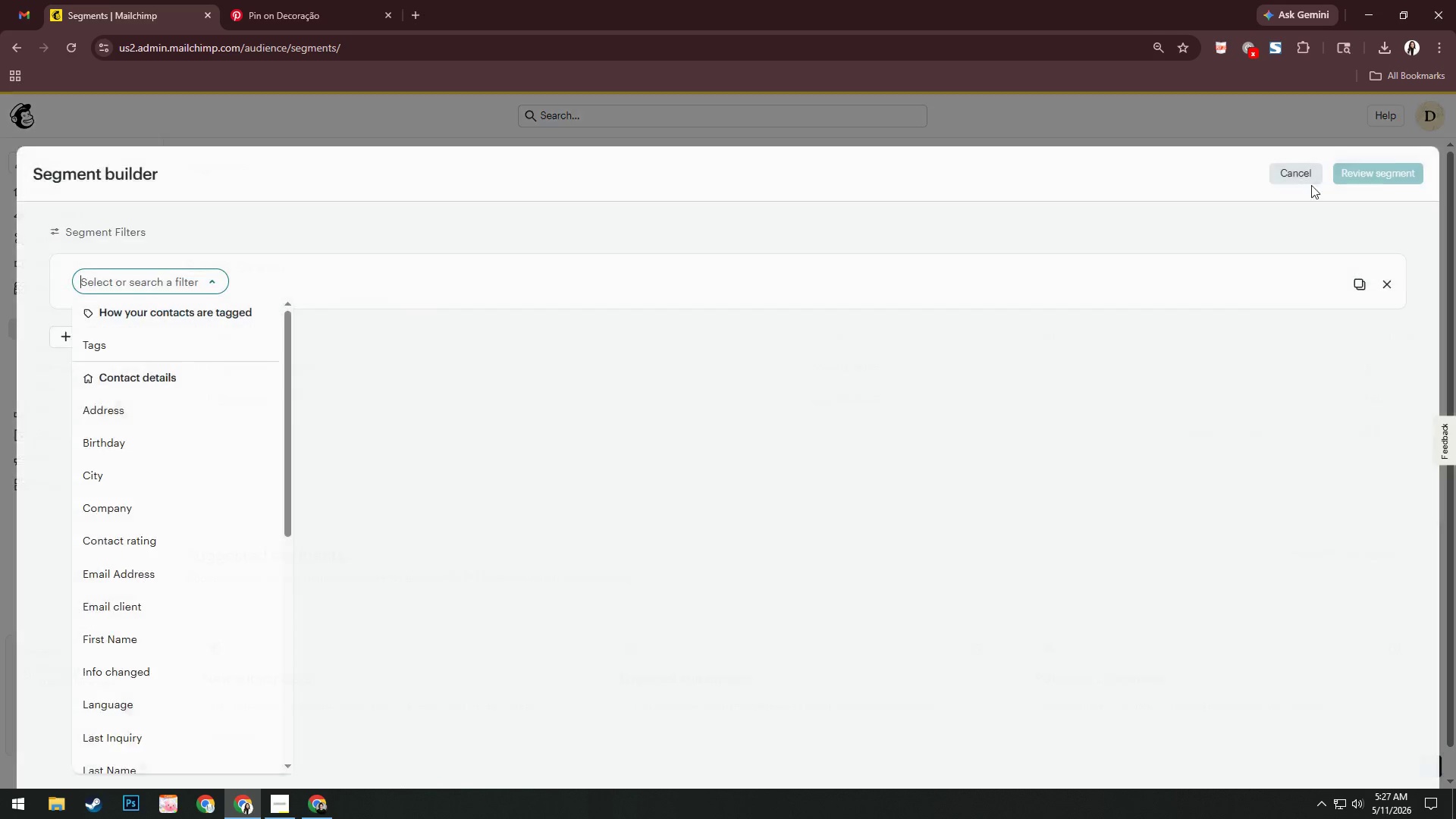 
key(Alt+AltLeft)
 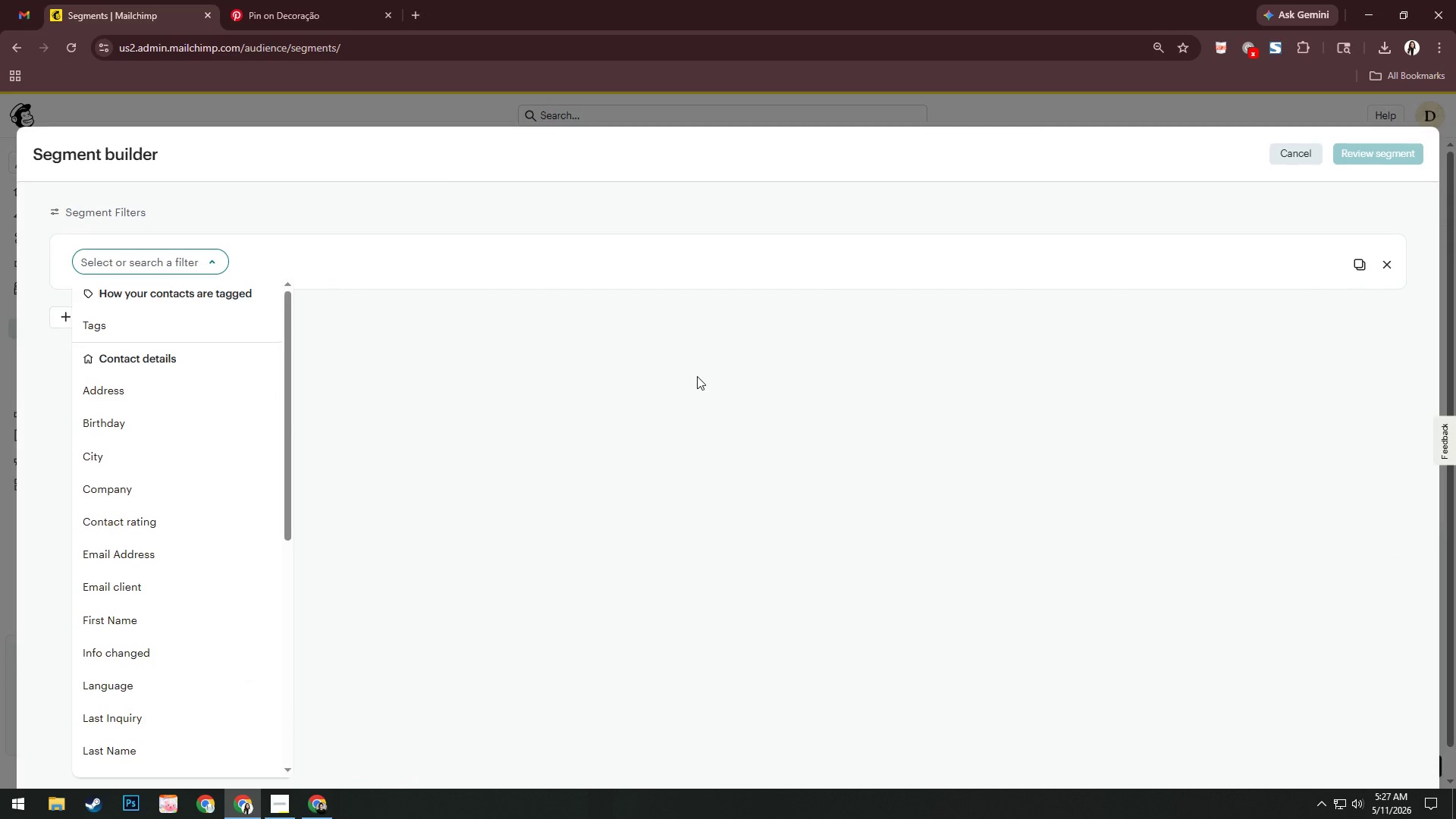 
key(Alt+Tab)
 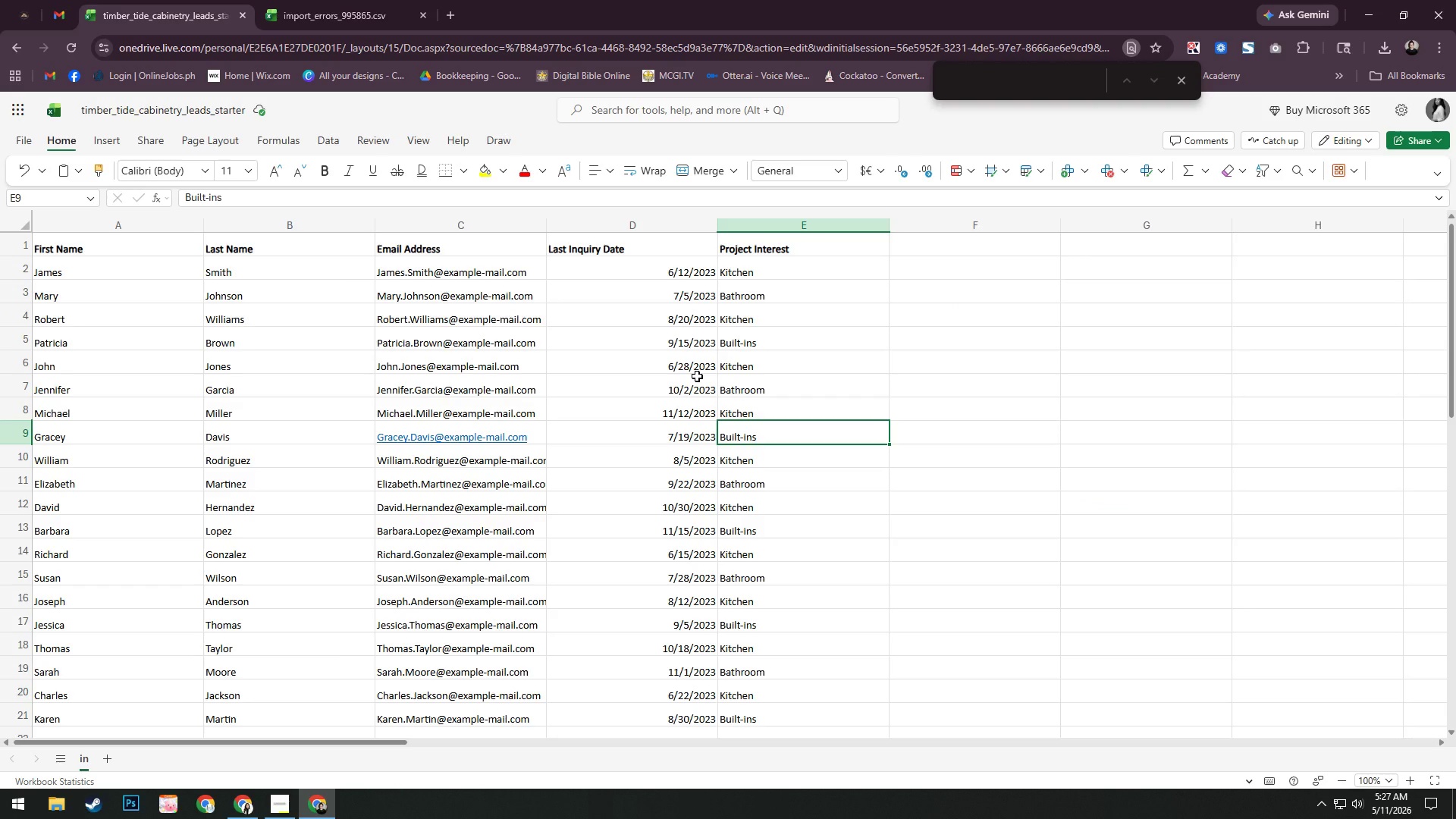 
scroll: coordinate [752, 509], scroll_direction: down, amount: 2.0
 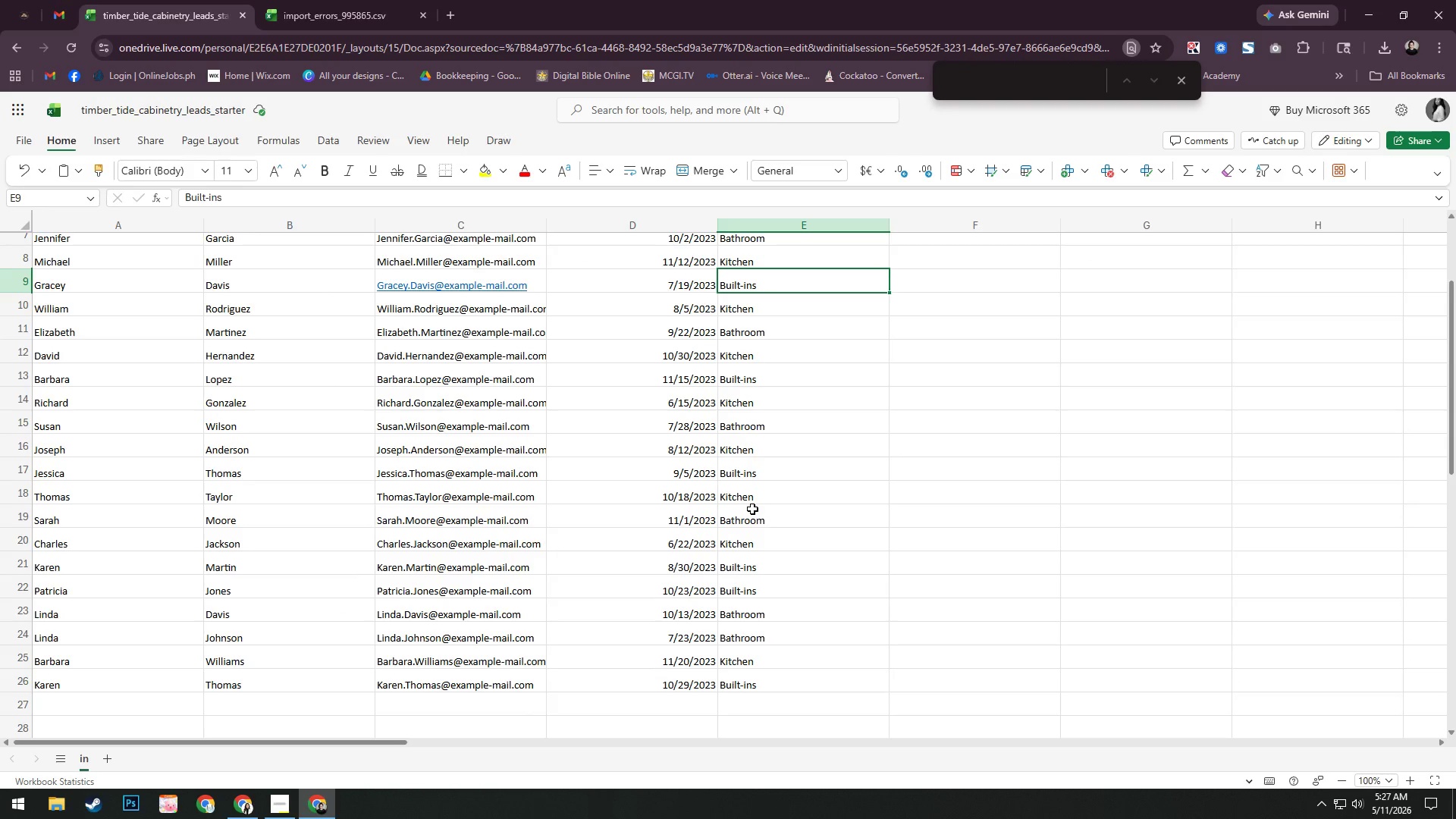 
key(Alt+AltLeft)
 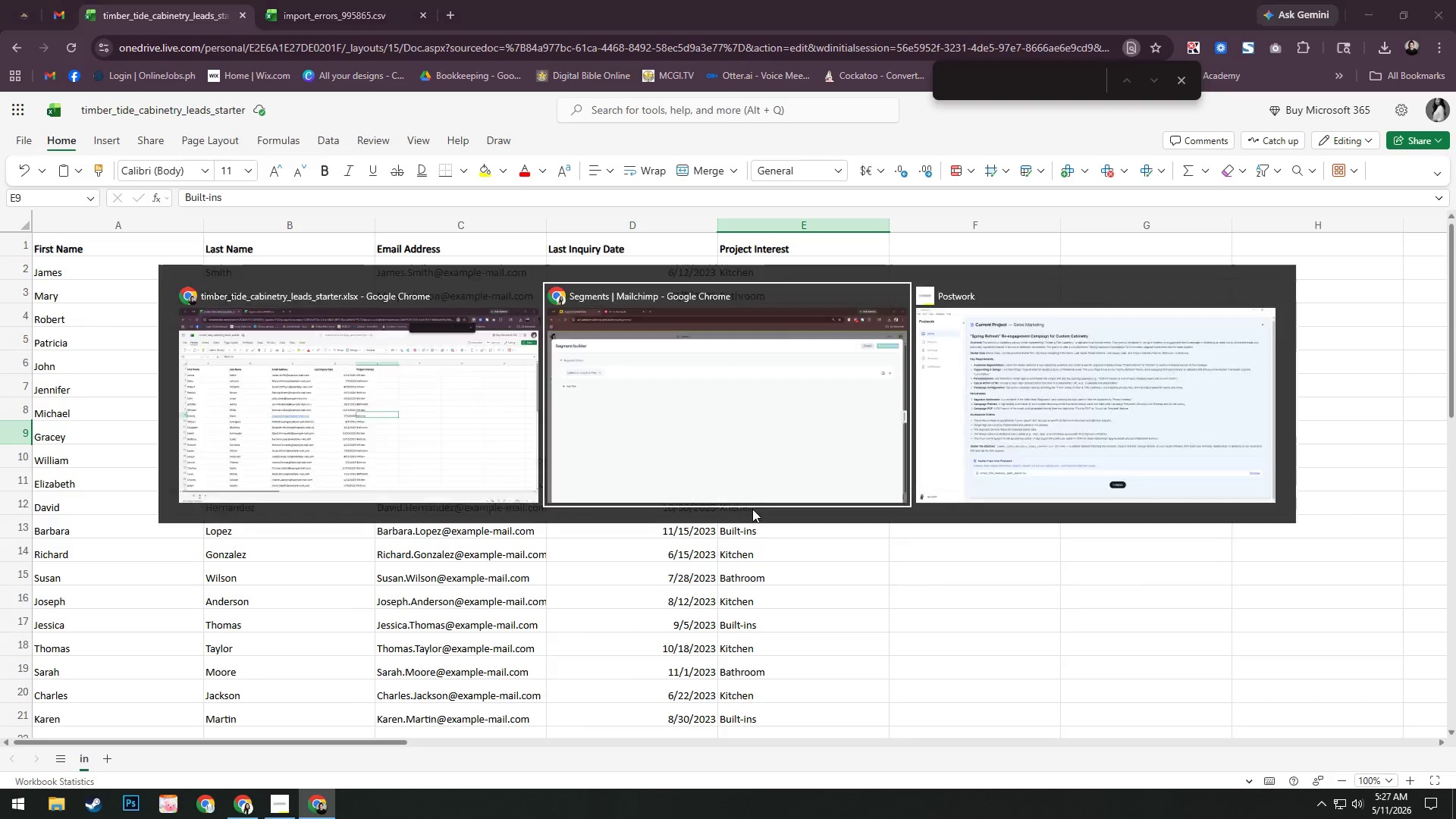 
key(Alt+Tab)
 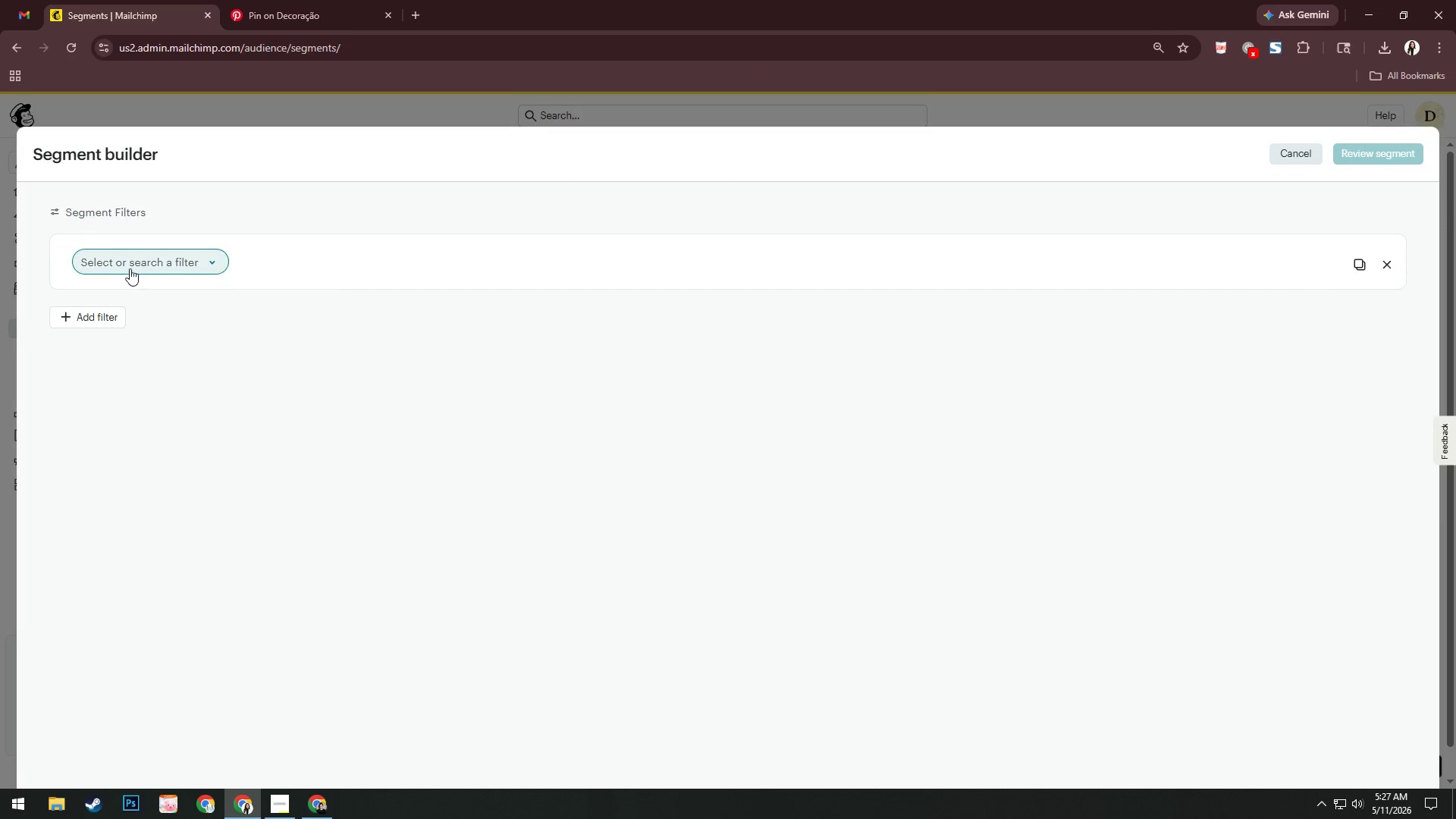 
scroll: coordinate [752, 509], scroll_direction: up, amount: 4.0
 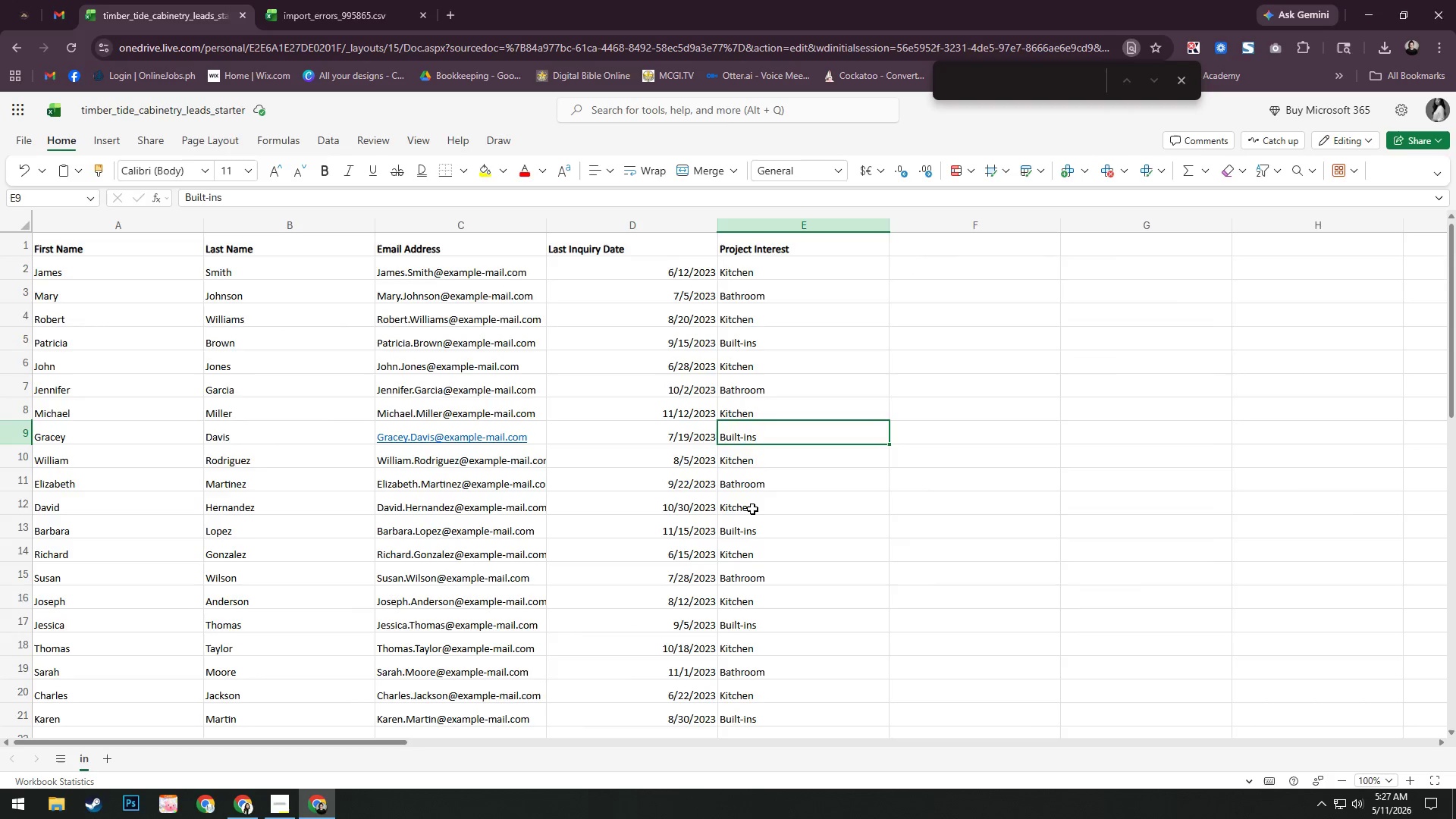 
left_click([130, 268])
 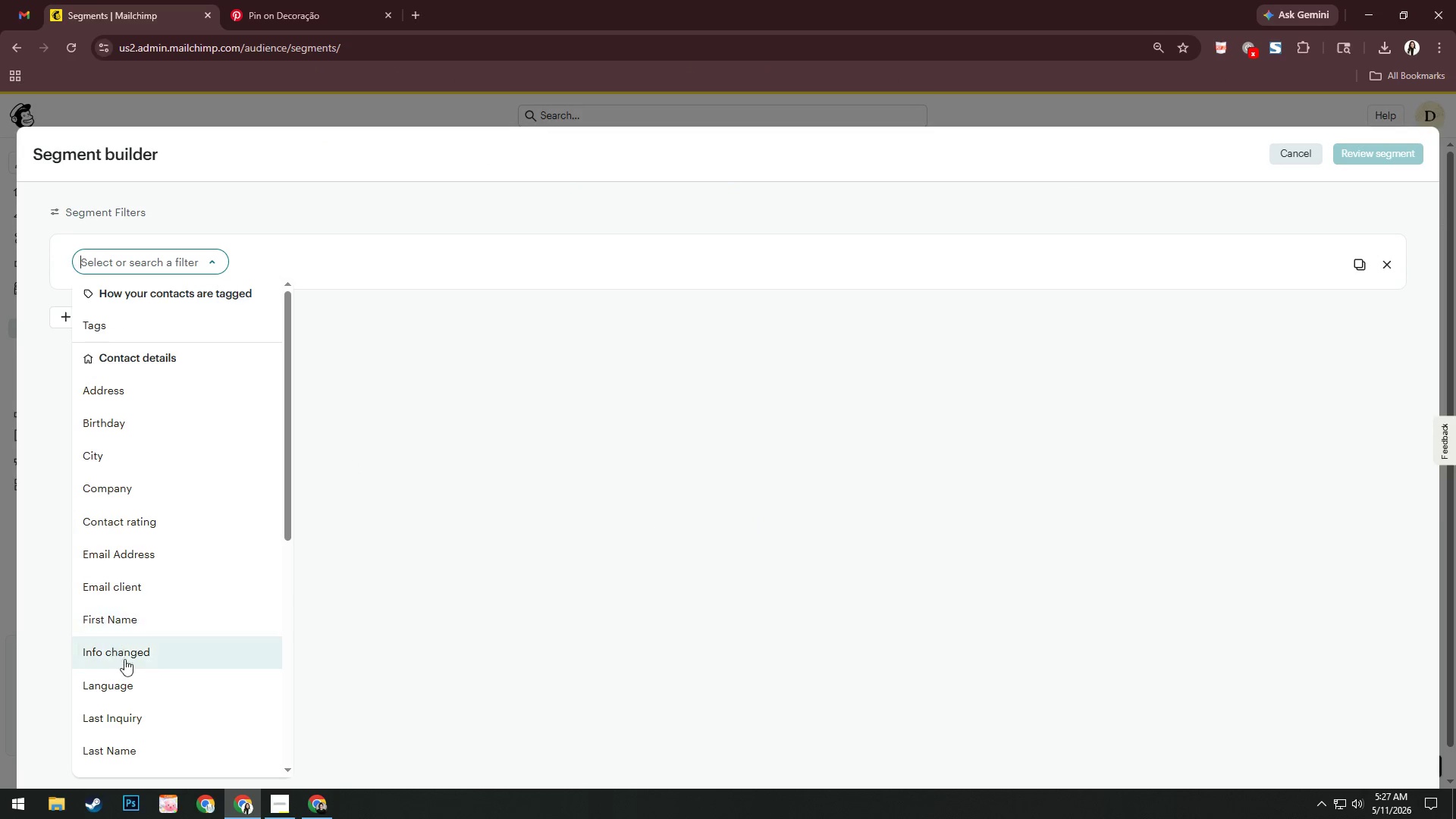 
scroll: coordinate [140, 668], scroll_direction: down, amount: 3.0
 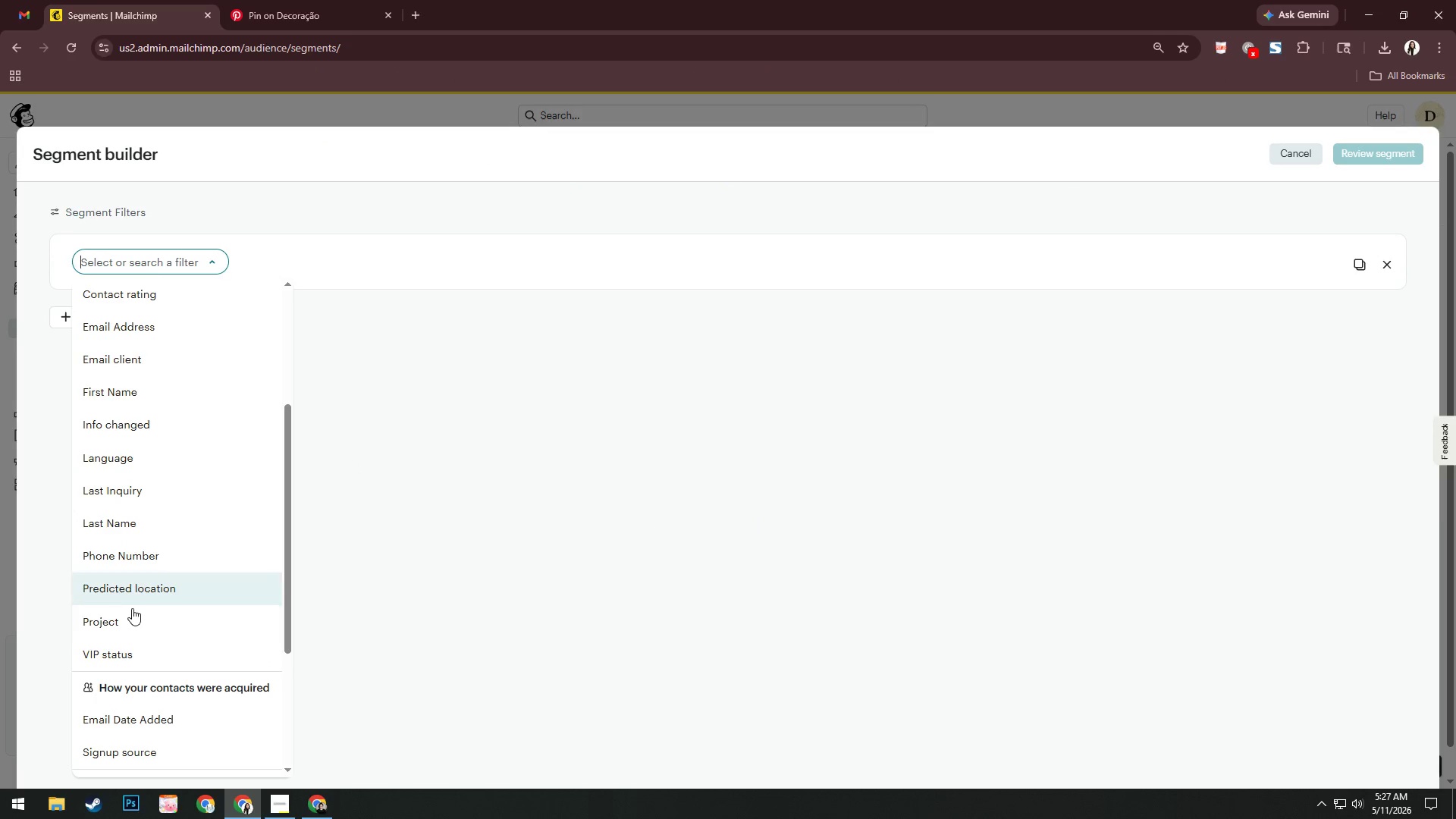 
left_click([130, 613])
 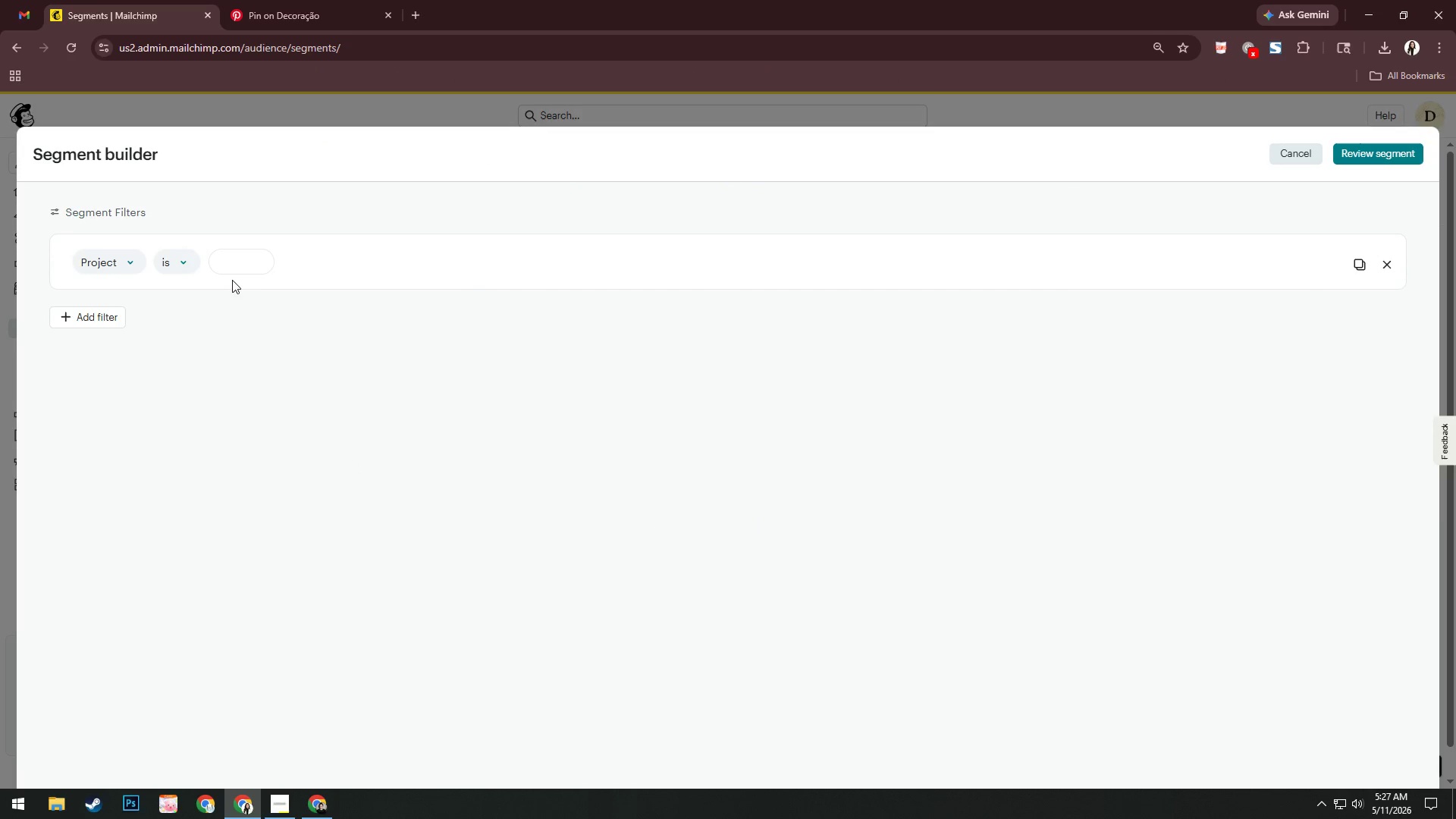 
left_click([243, 265])
 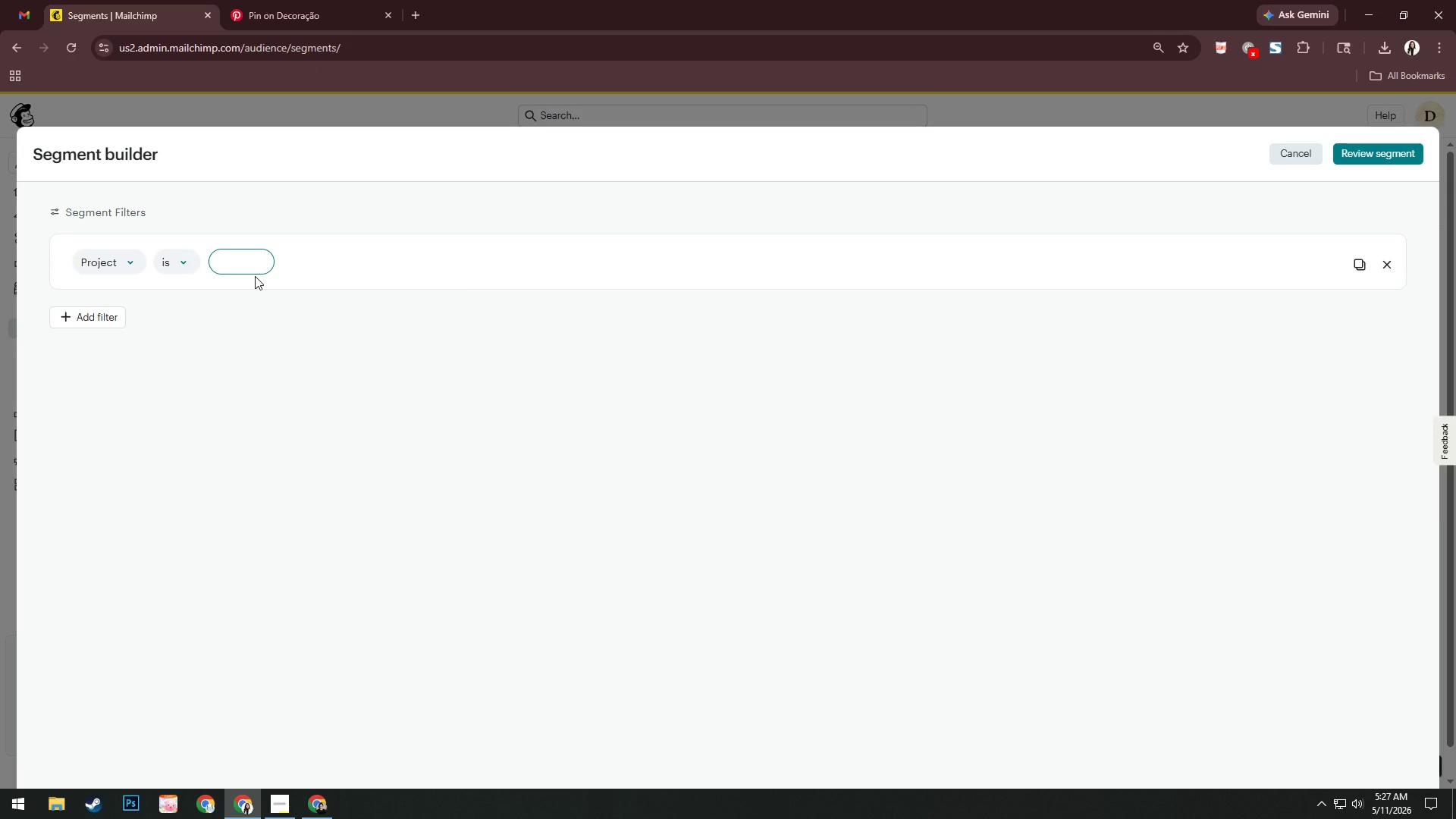 
type(Built-ins)
 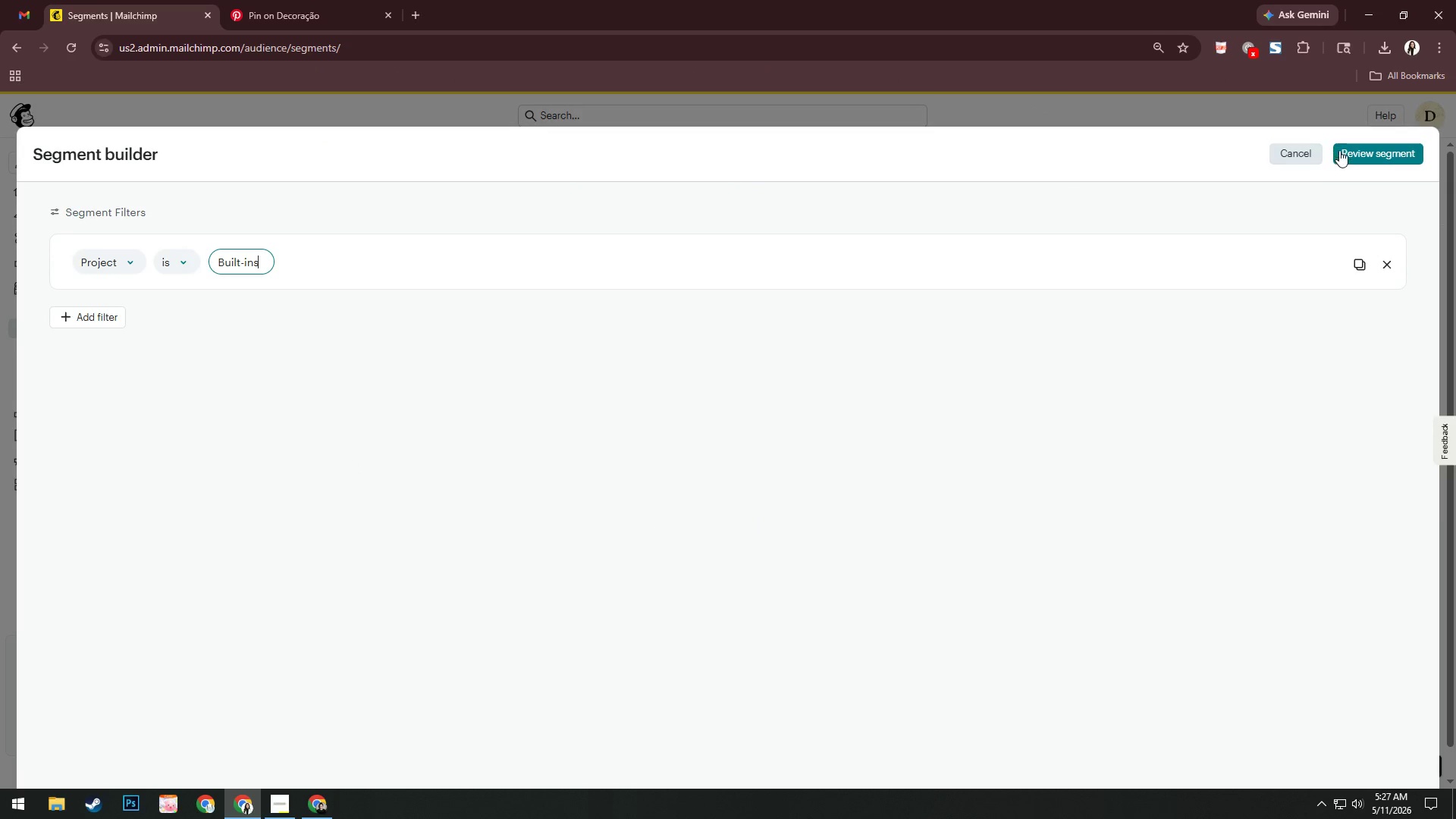 
left_click([1346, 152])
 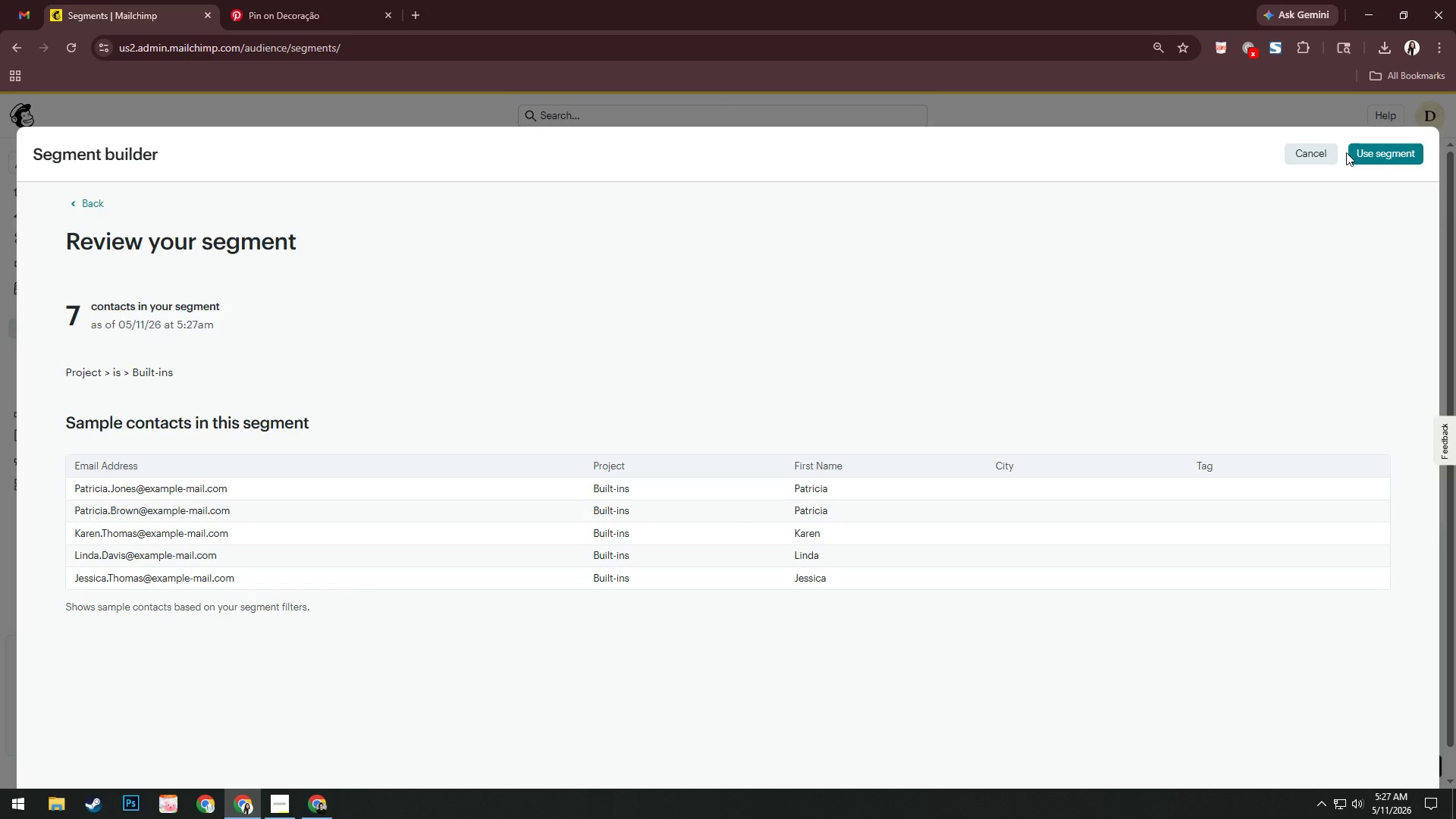 
wait(16.61)
 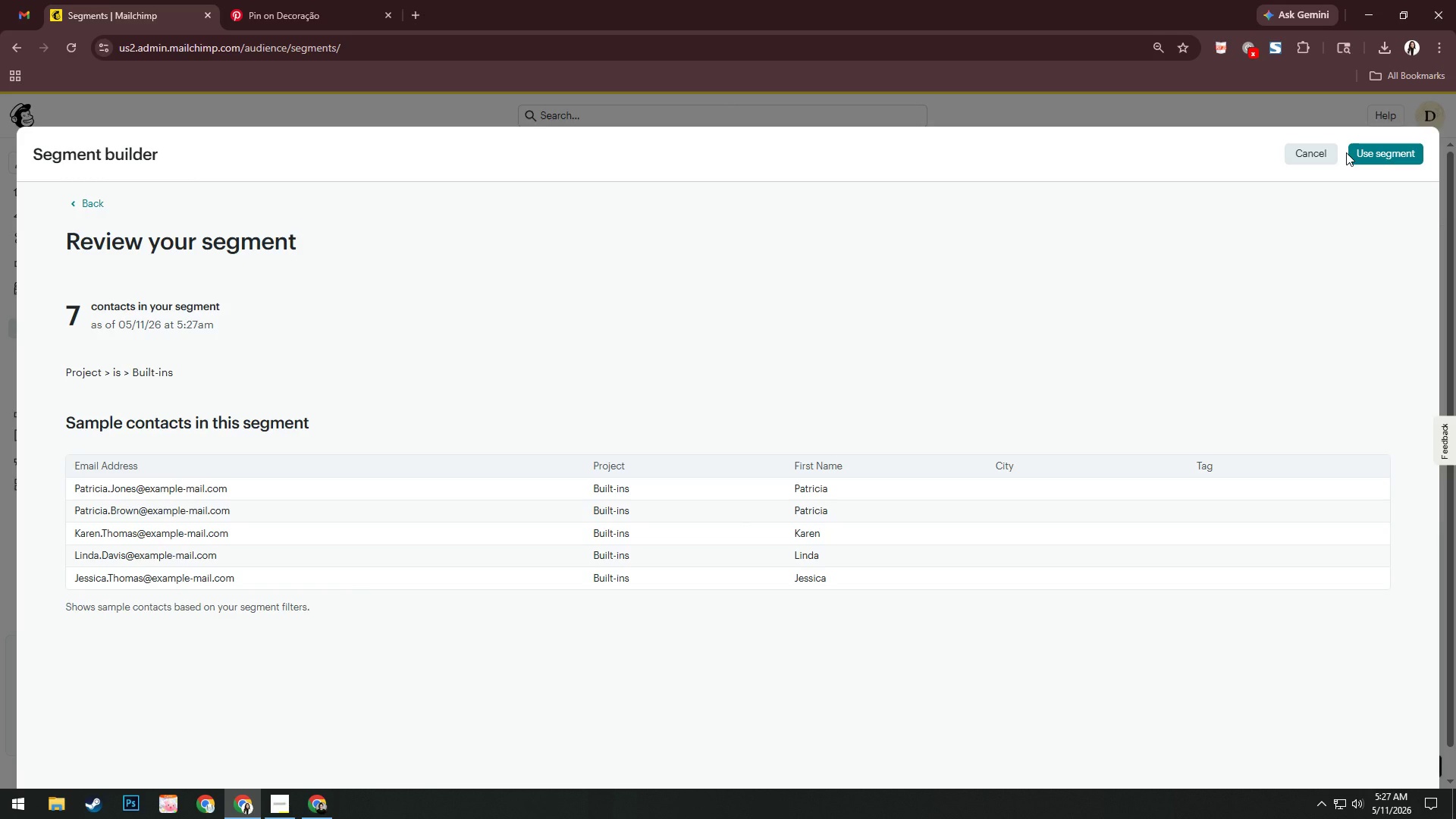 
left_click([1366, 155])
 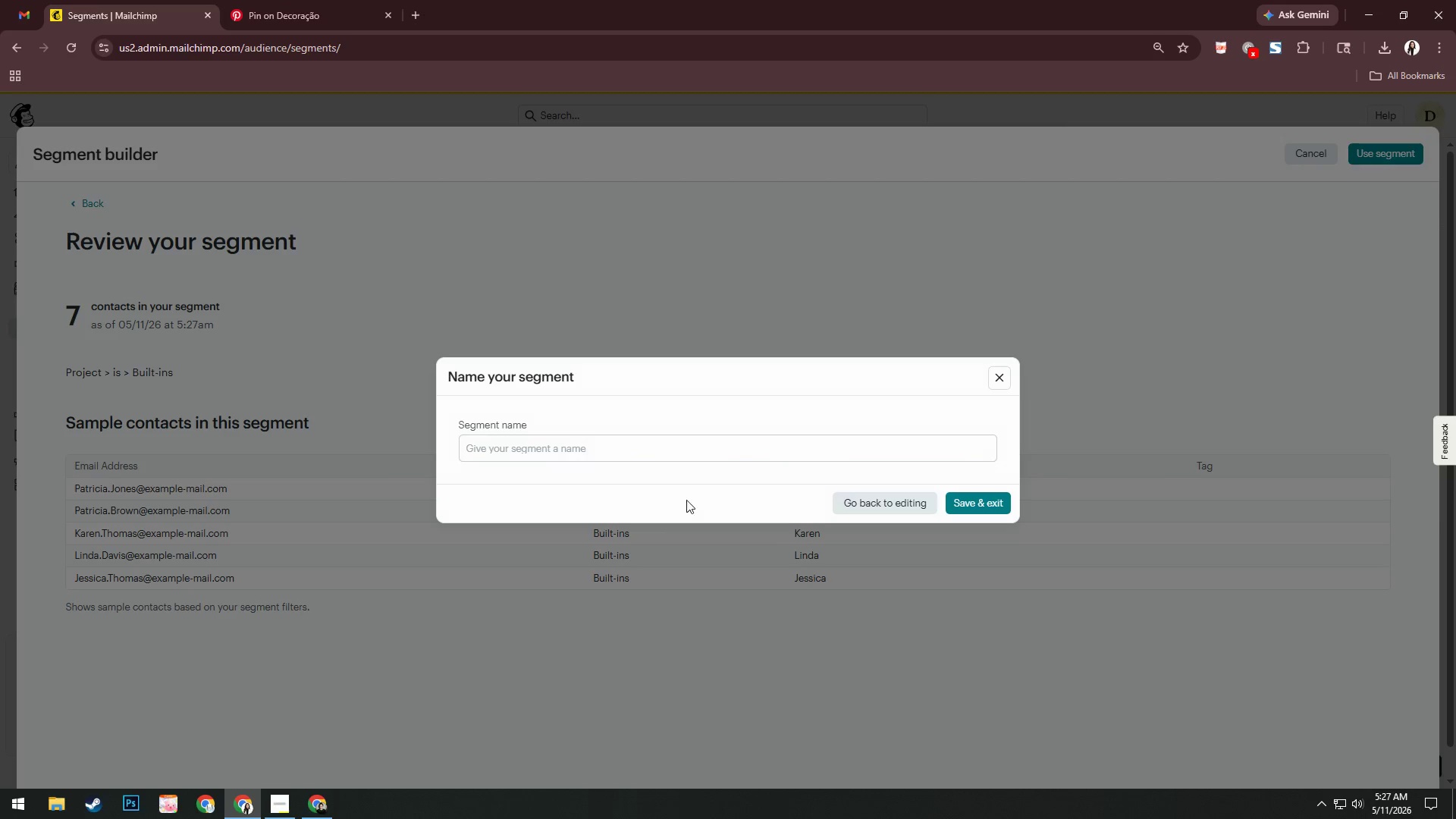 
left_click([676, 448])
 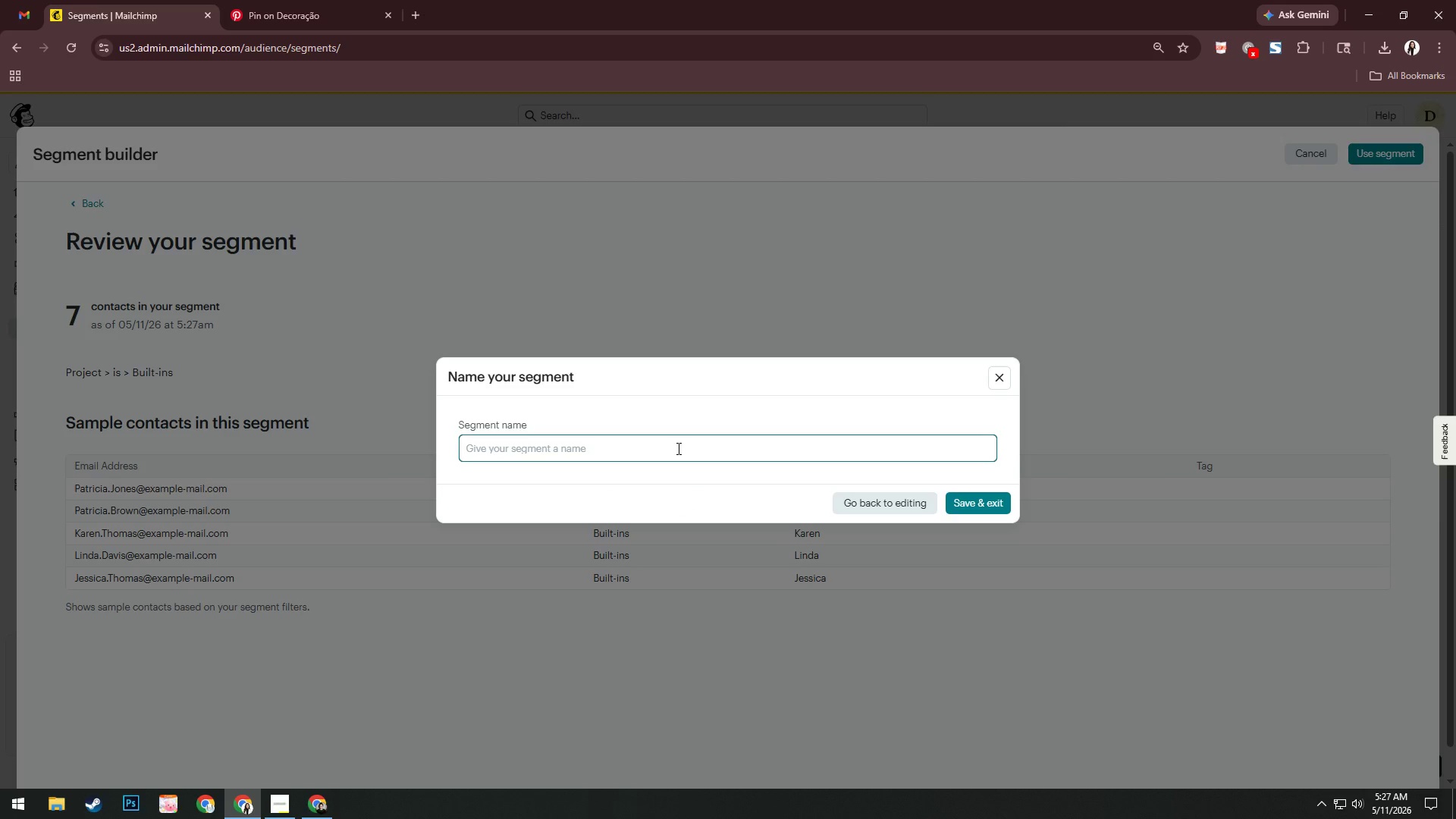 
type(Built)
key(Backspace)
key(Backspace)
type(lt-in Leads)
 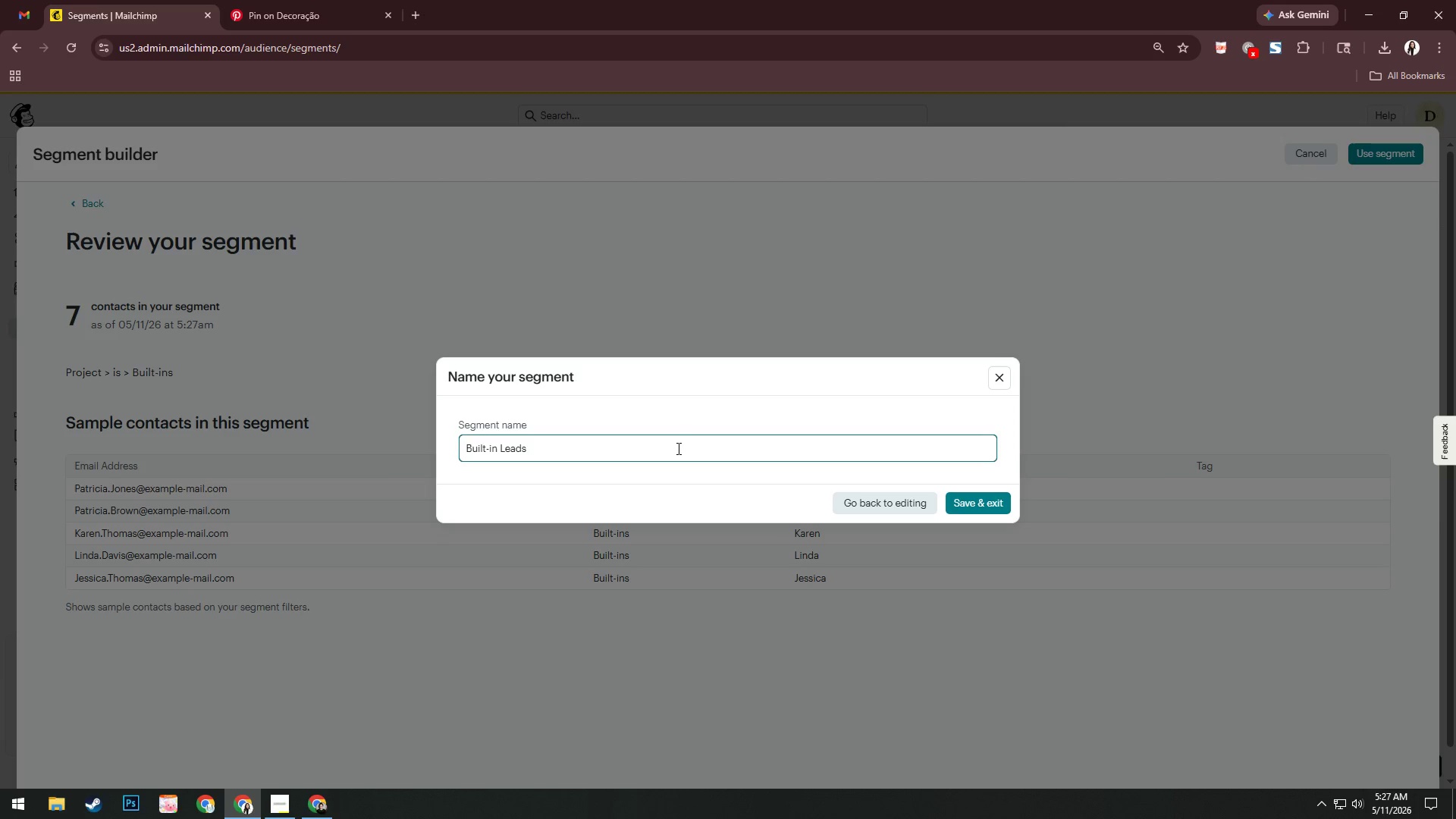 
left_click([980, 501])
 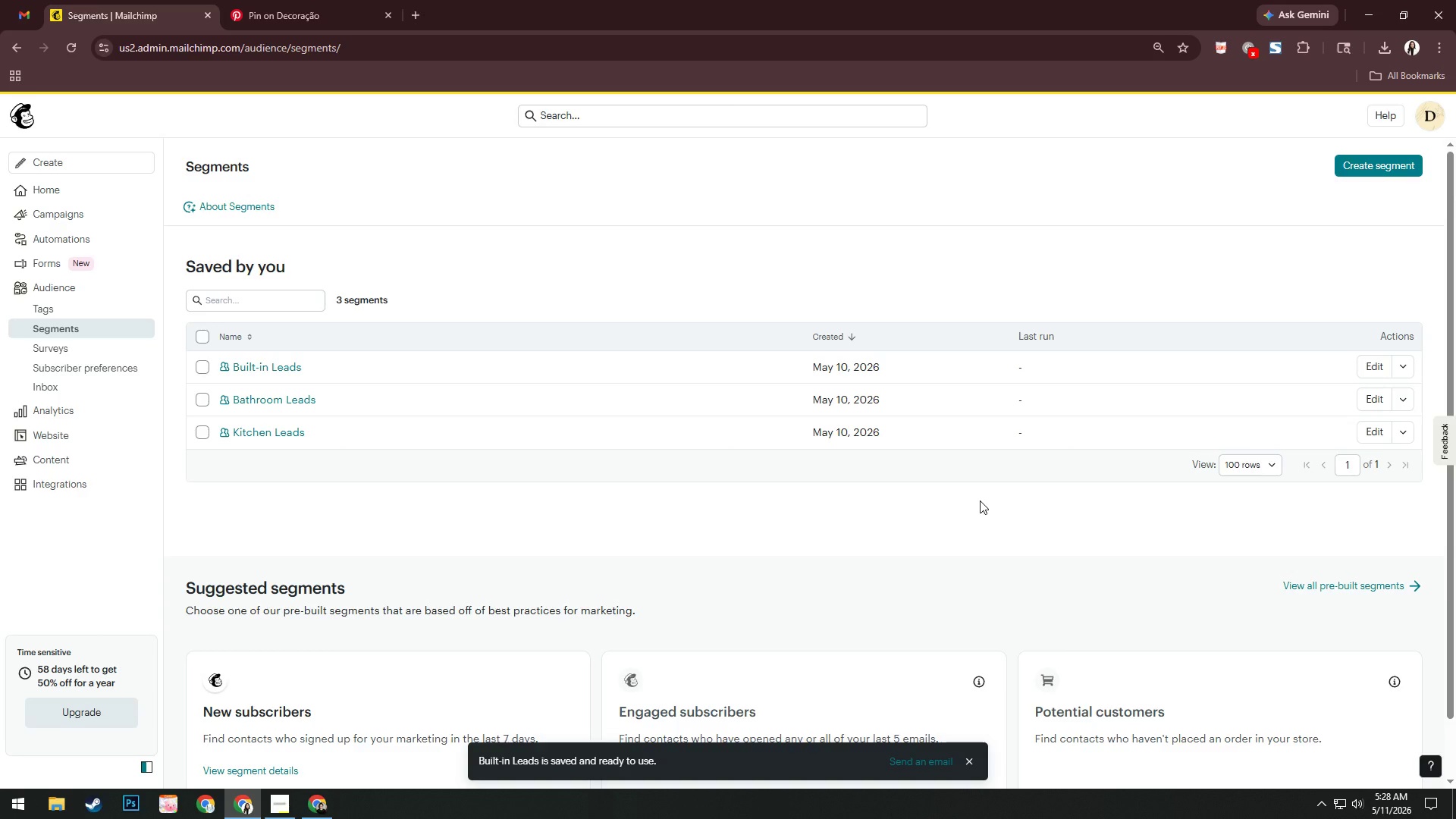 
wait(11.55)
 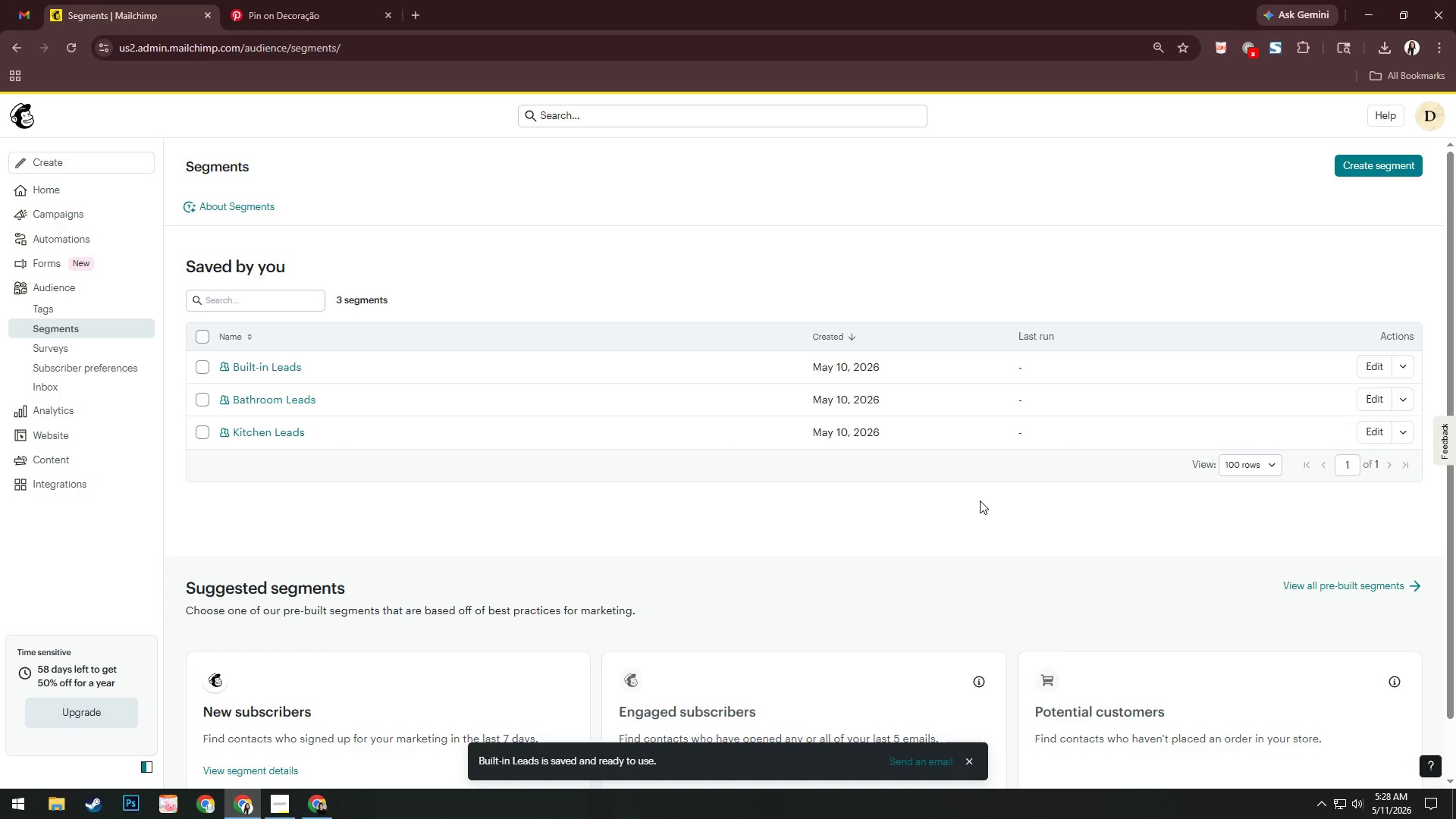 
left_click([285, 810])